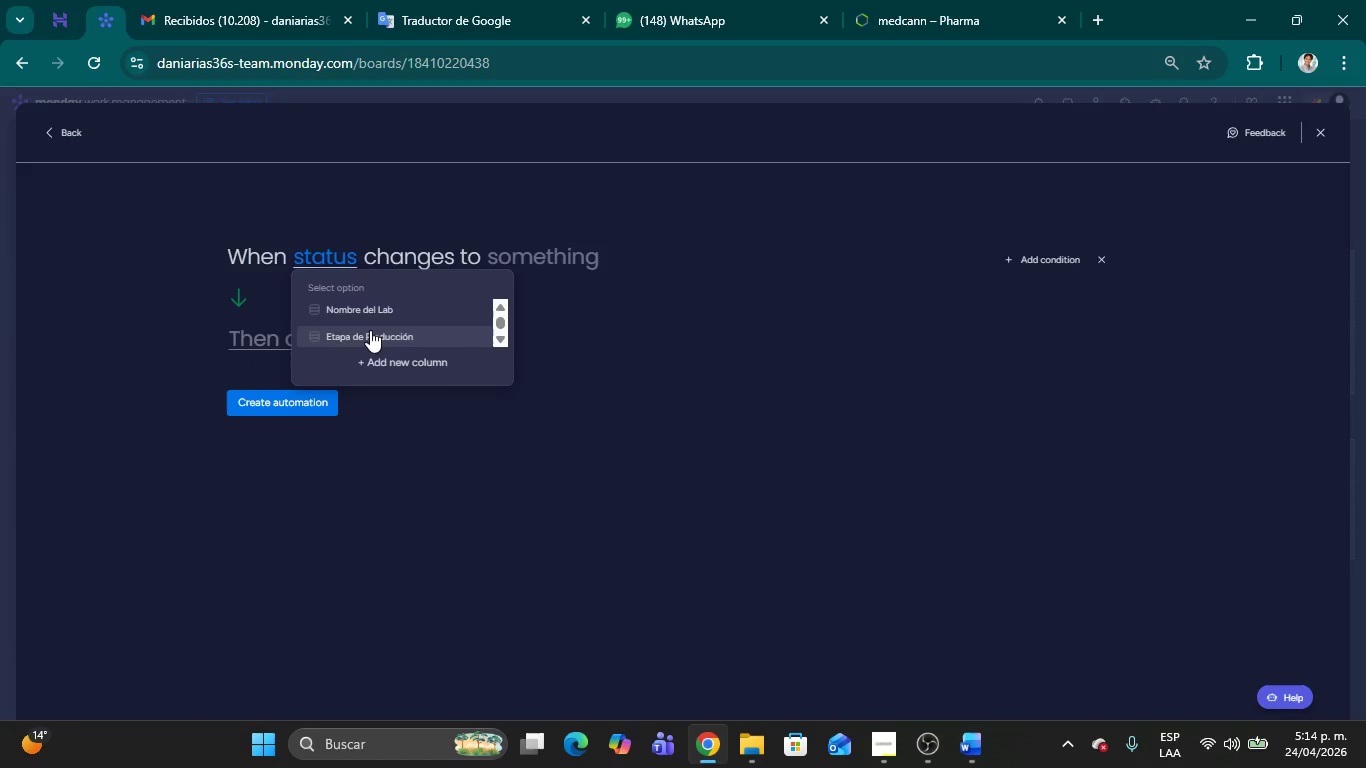 
left_click([370, 330])
 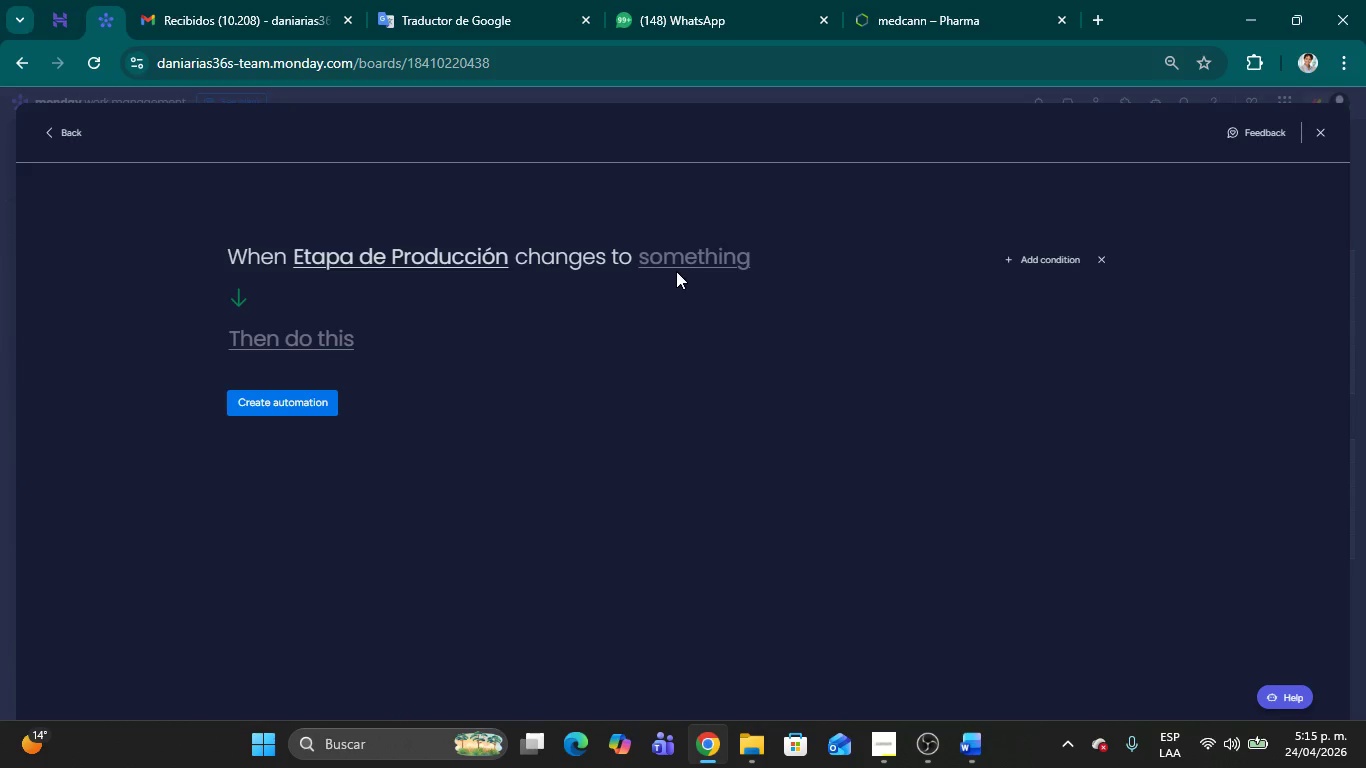 
left_click([677, 269])
 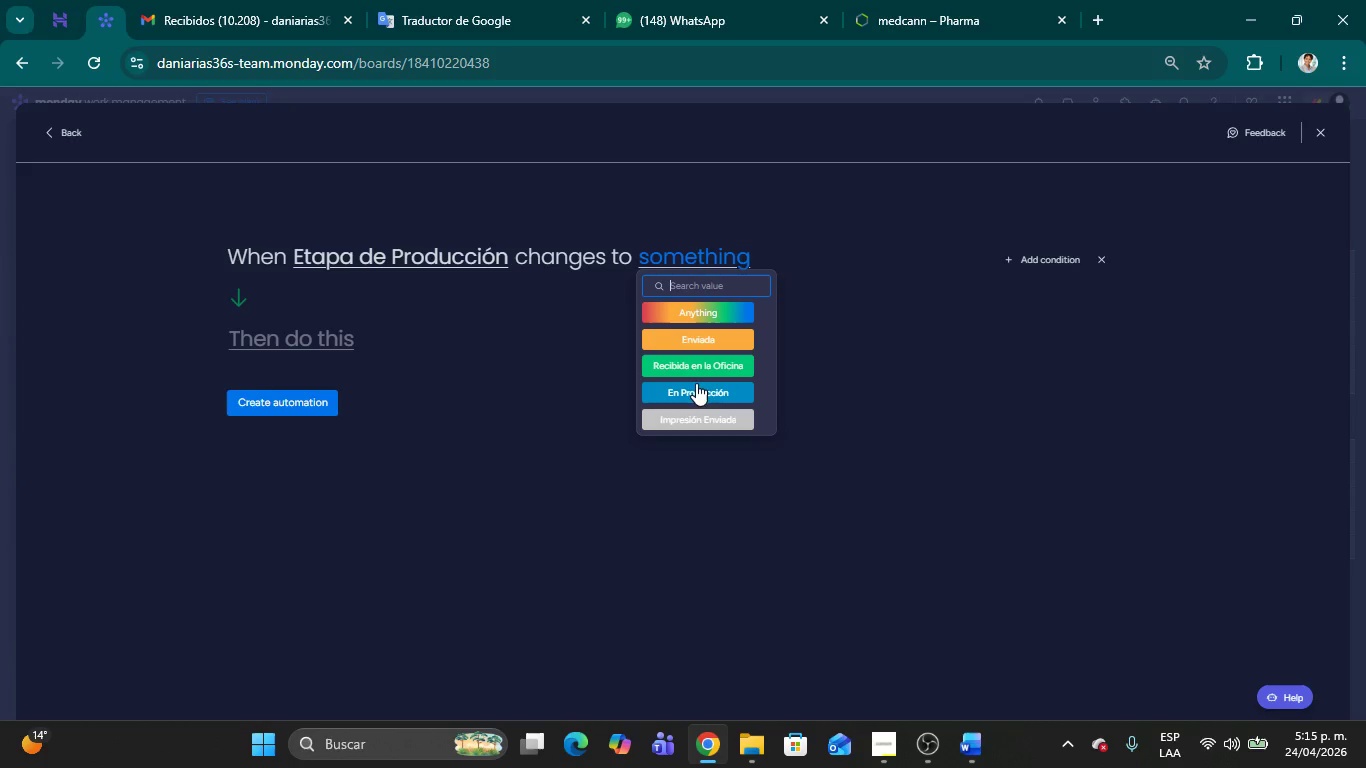 
left_click([688, 366])
 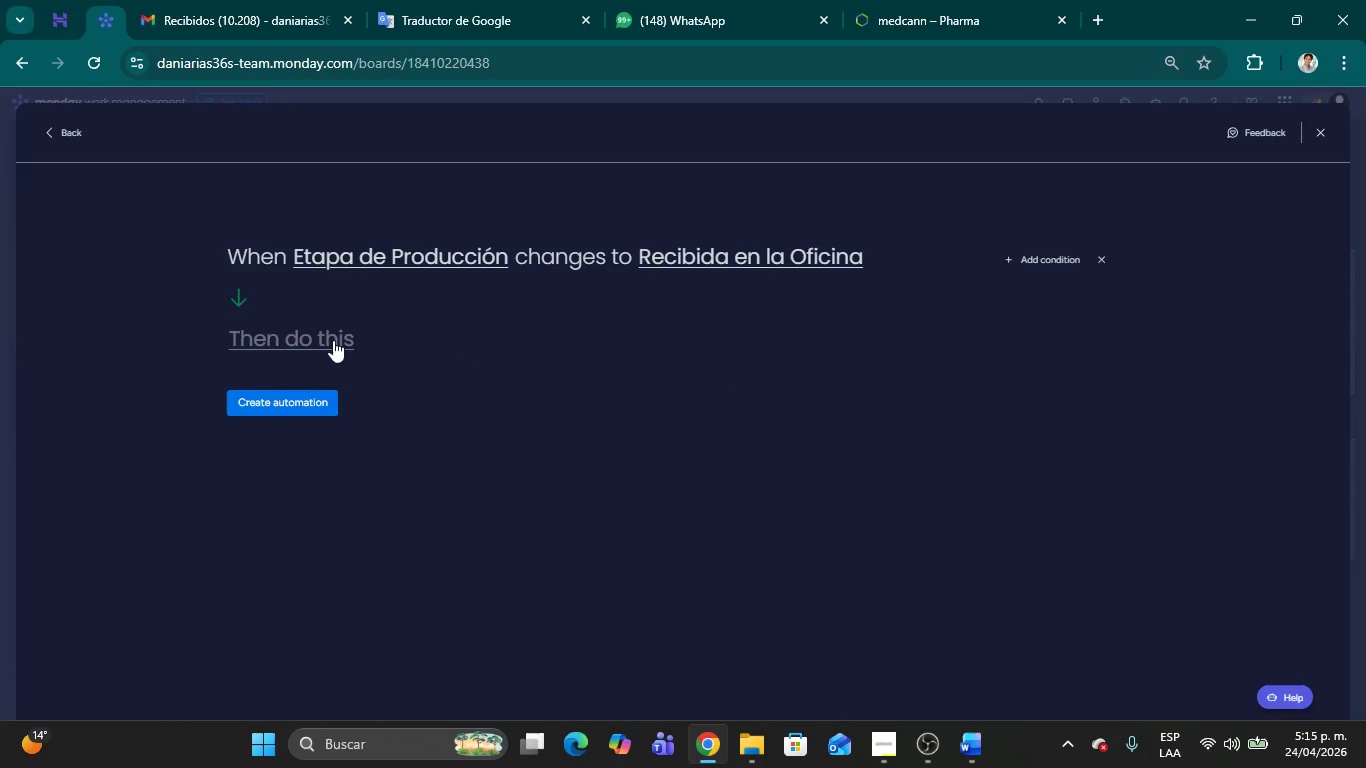 
wait(12.36)
 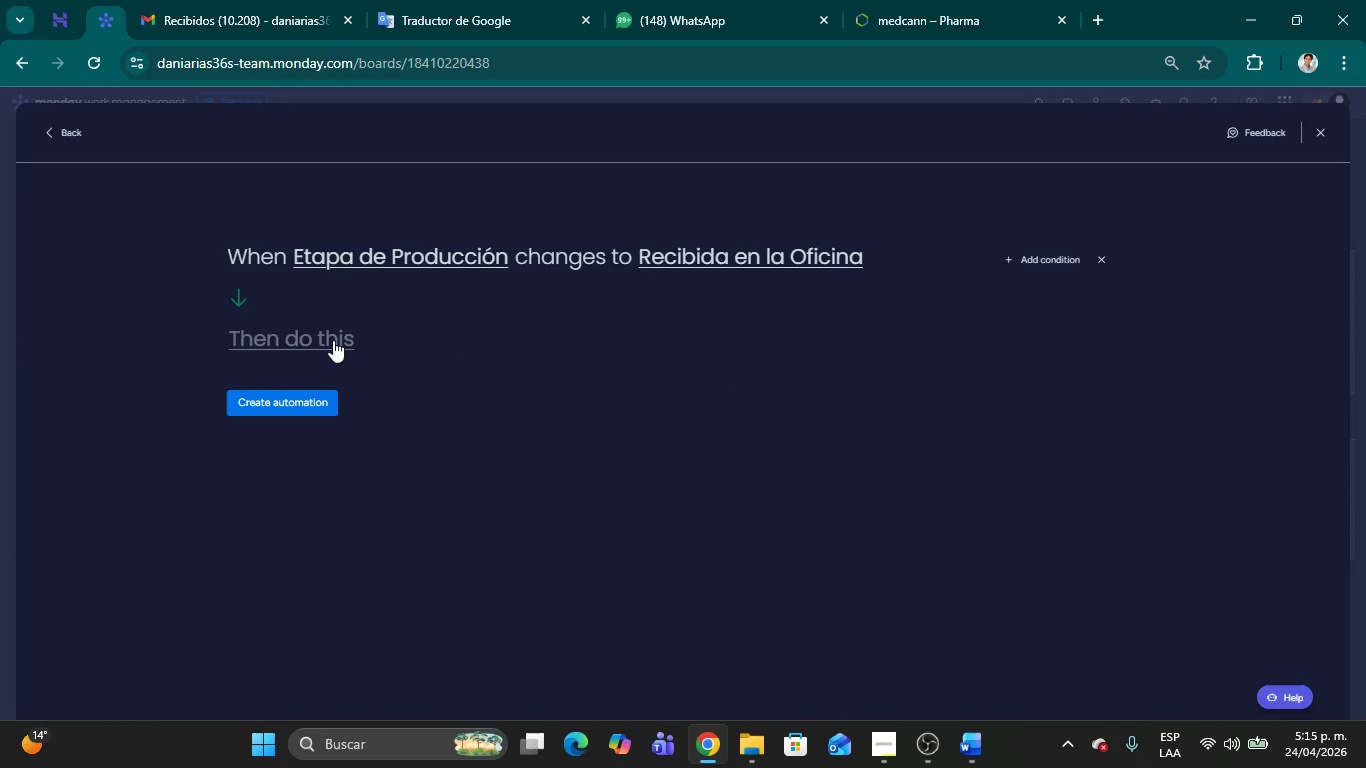 
left_click([285, 333])
 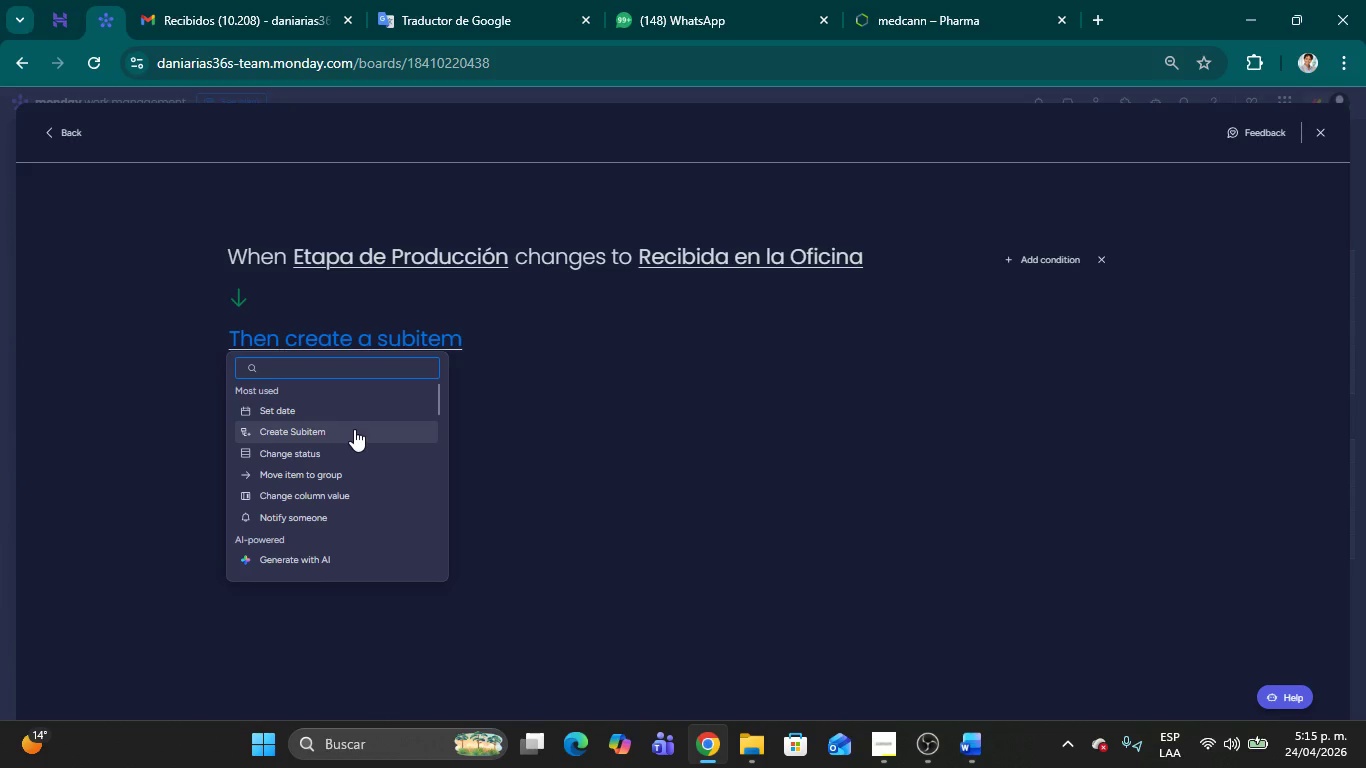 
scroll: coordinate [360, 419], scroll_direction: down, amount: 3.0
 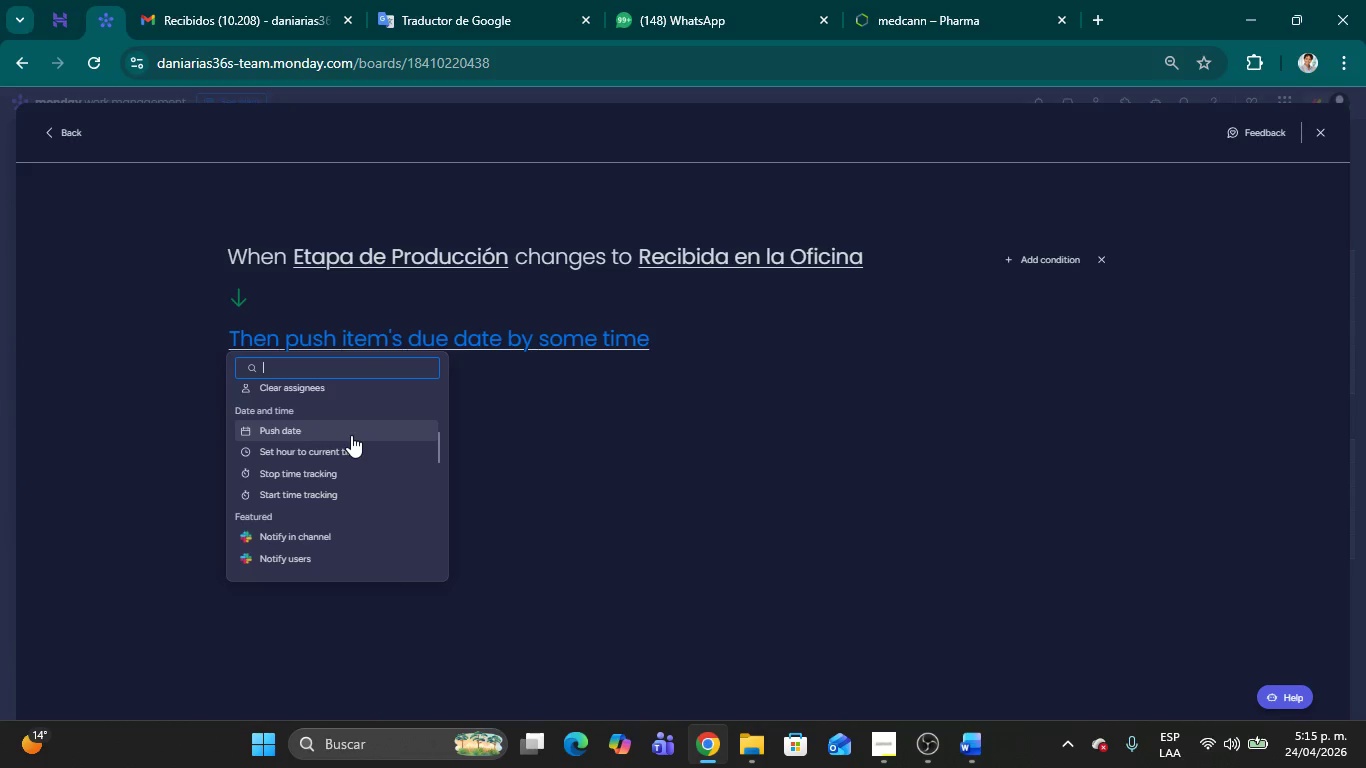 
type(con)
 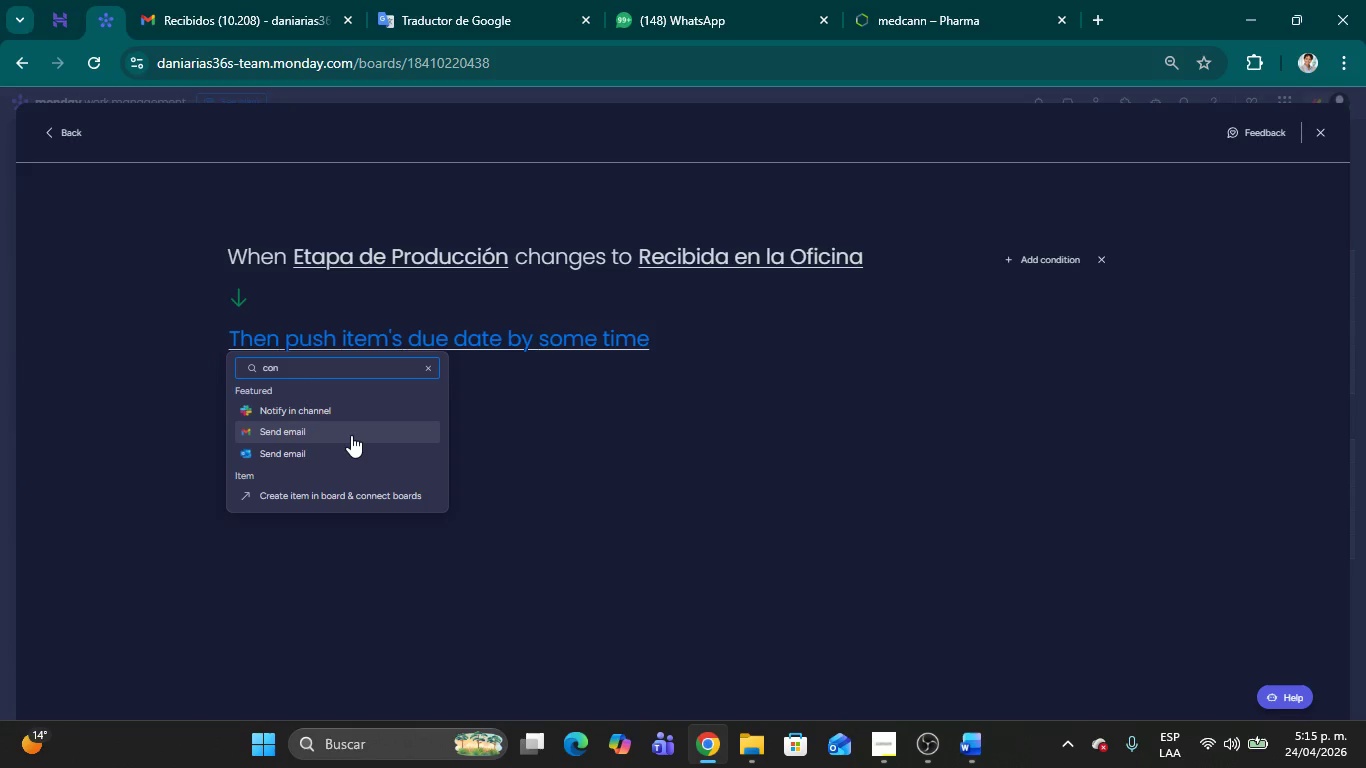 
key(Enter)
 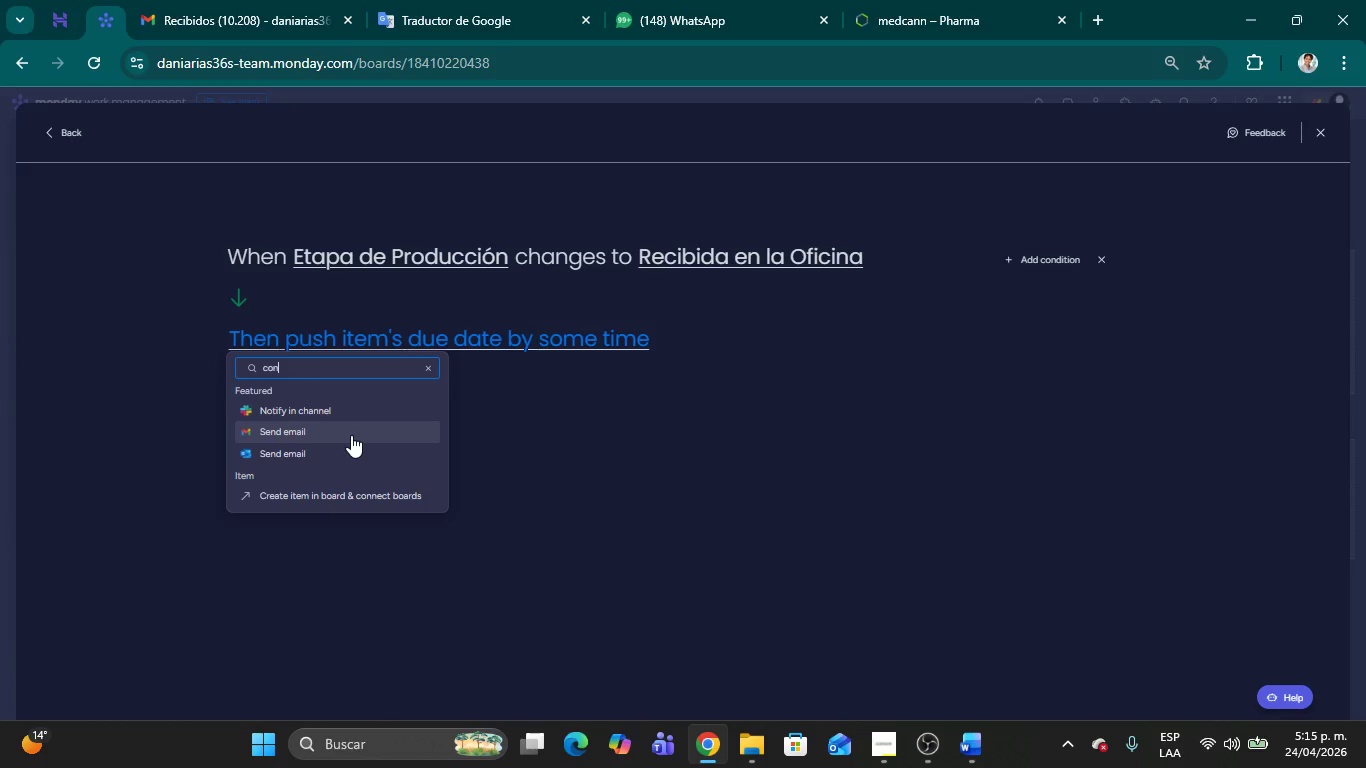 
key(Enter)
 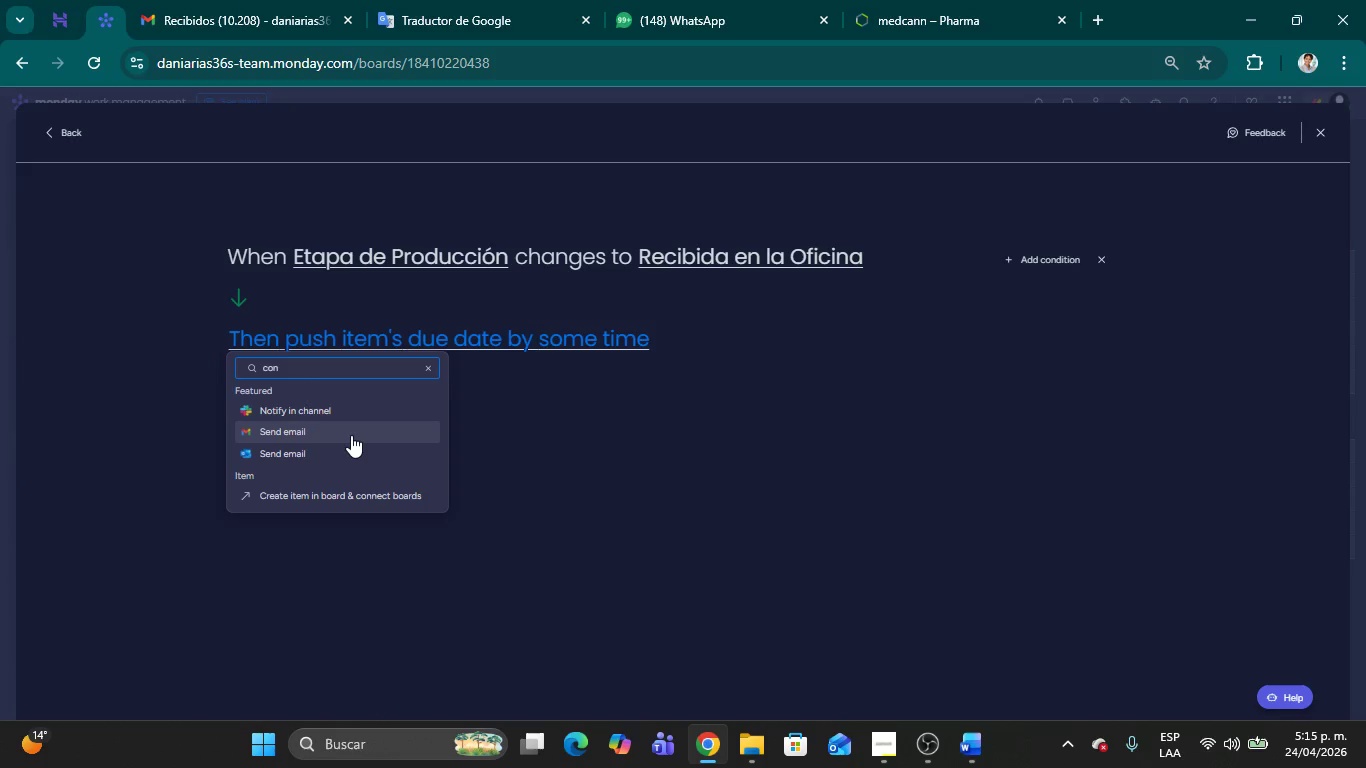 
key(Backspace)
 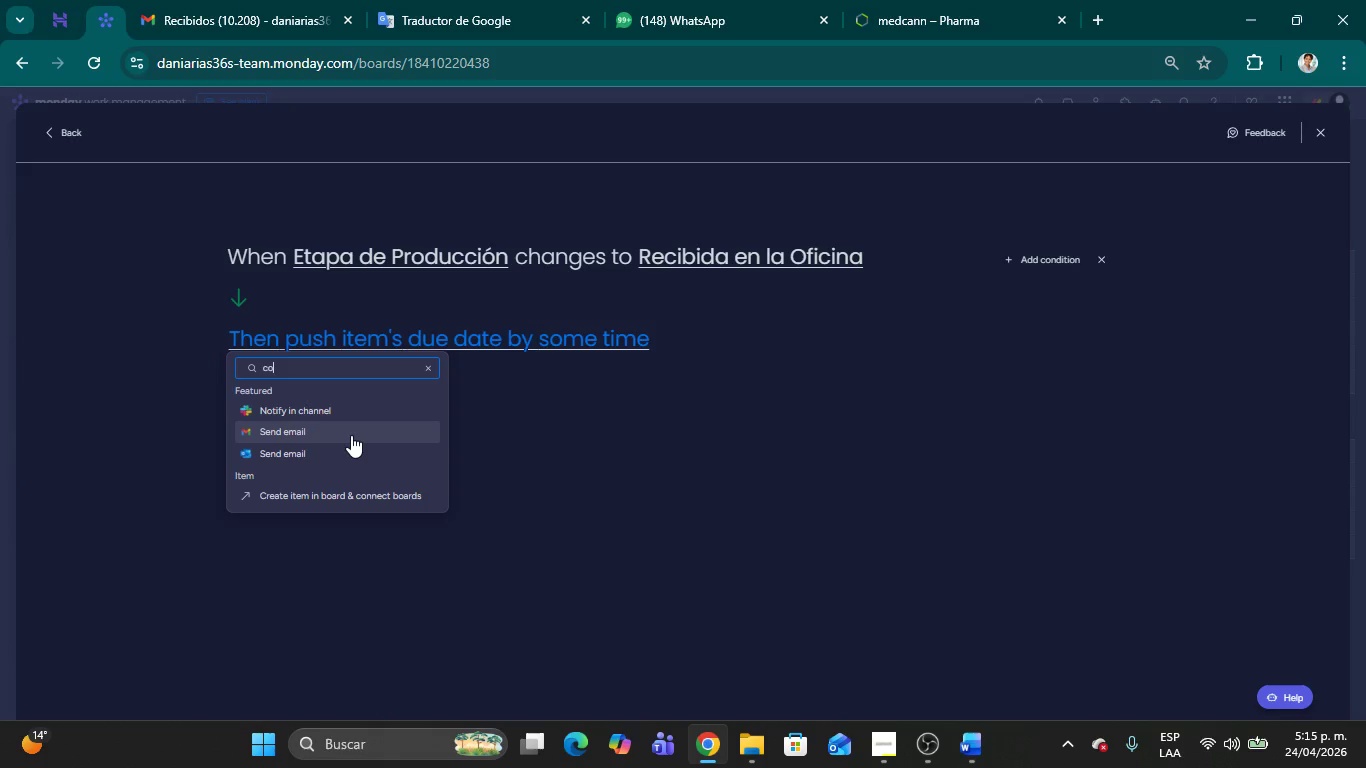 
key(Backspace)
 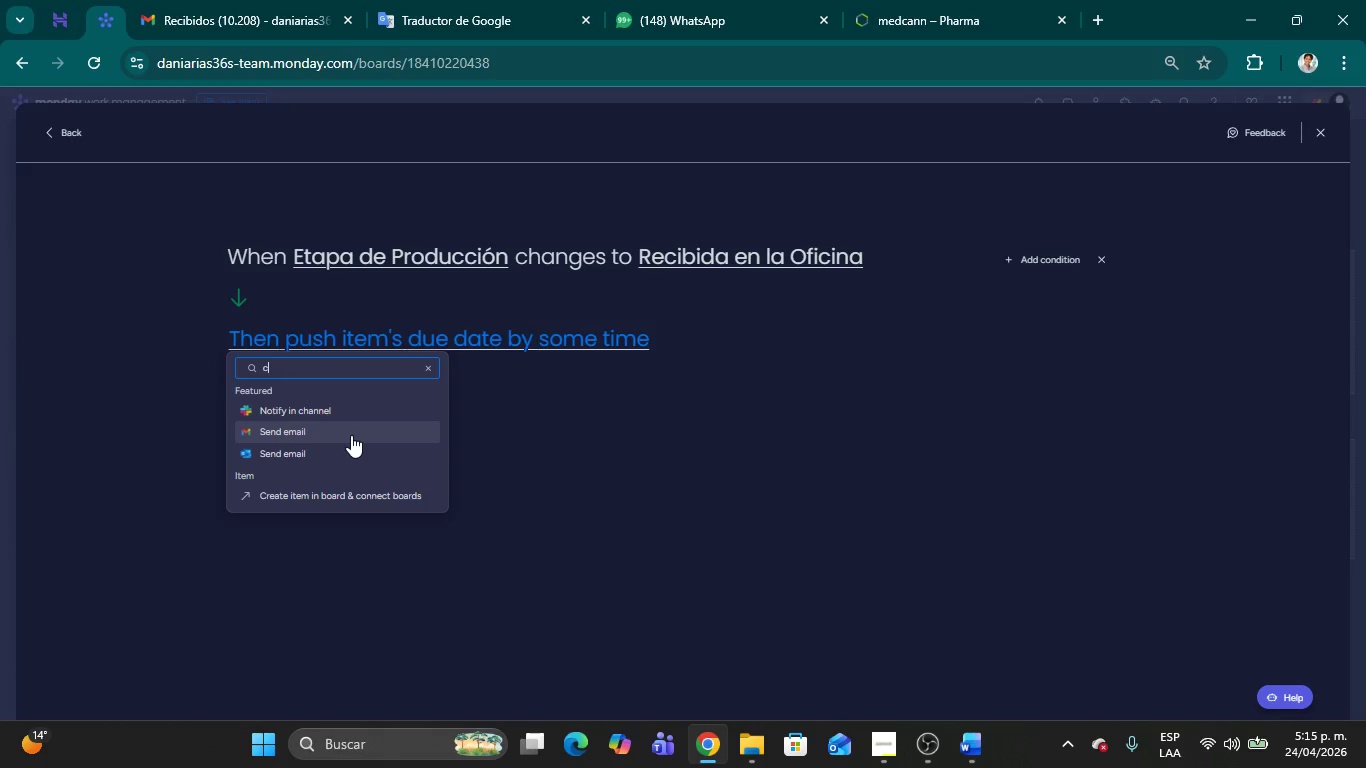 
key(Backspace)
 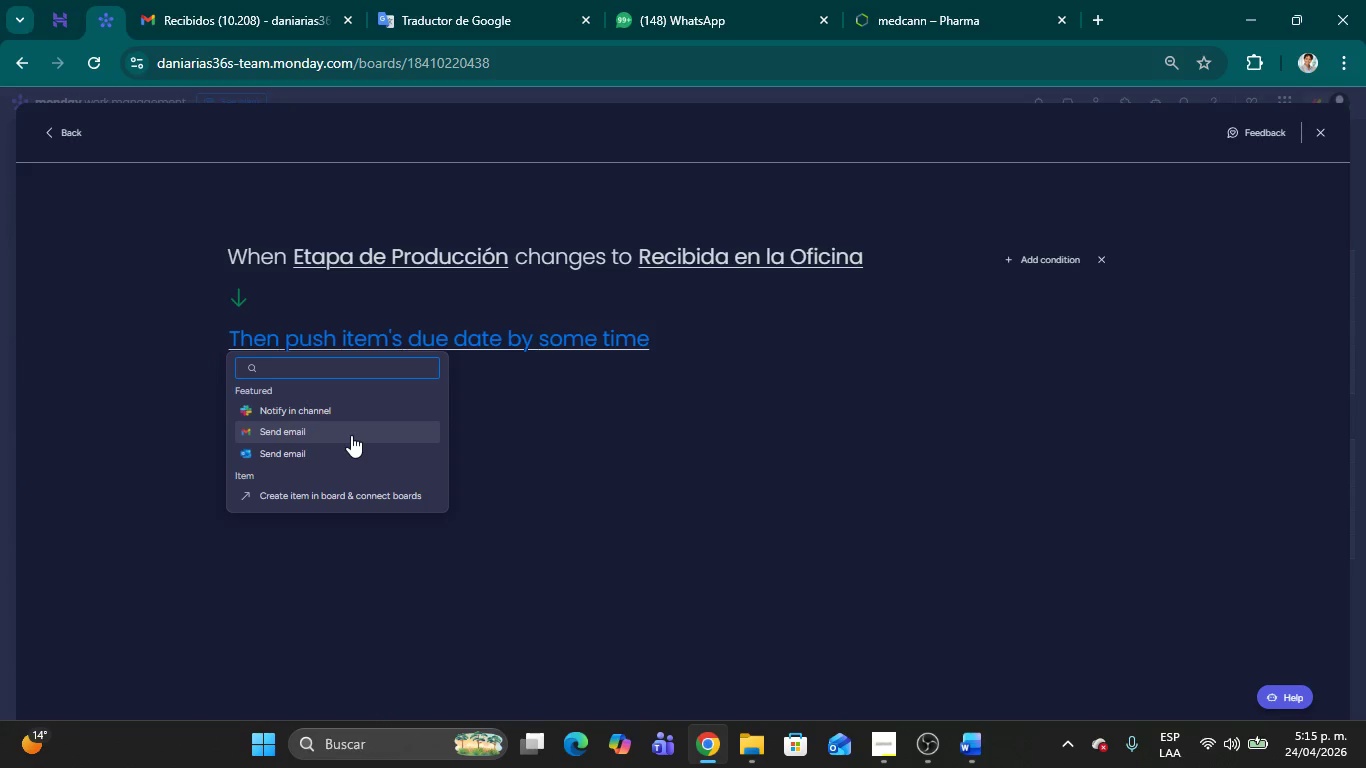 
key(Backspace)
 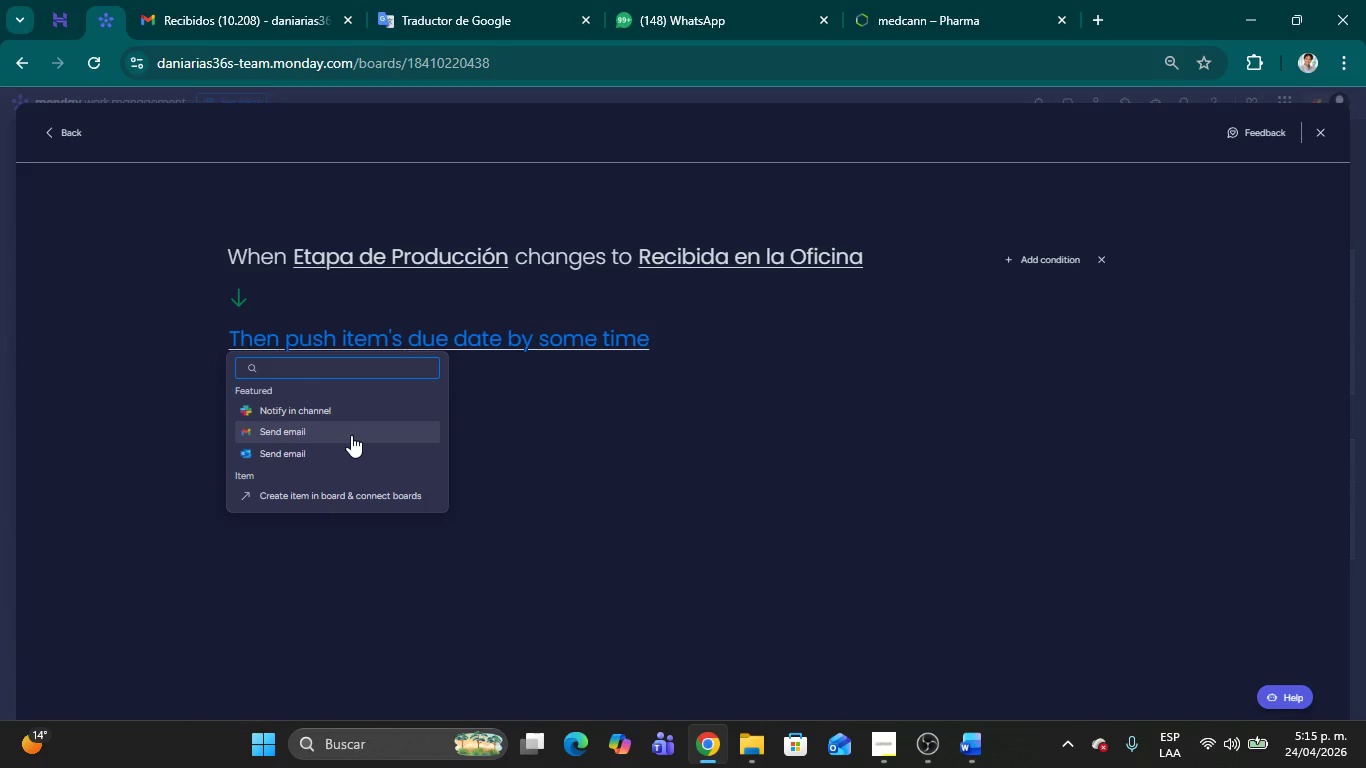 
key(Backspace)
 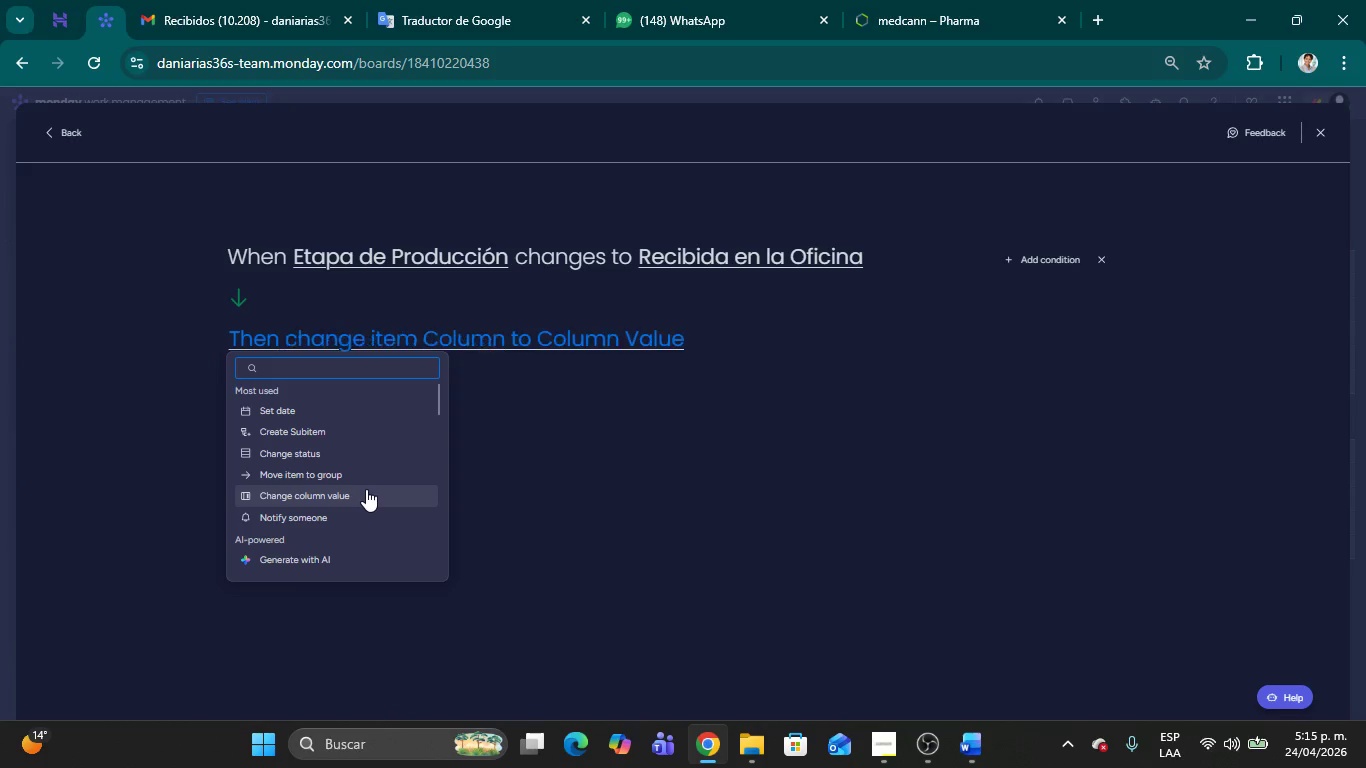 
wait(5.92)
 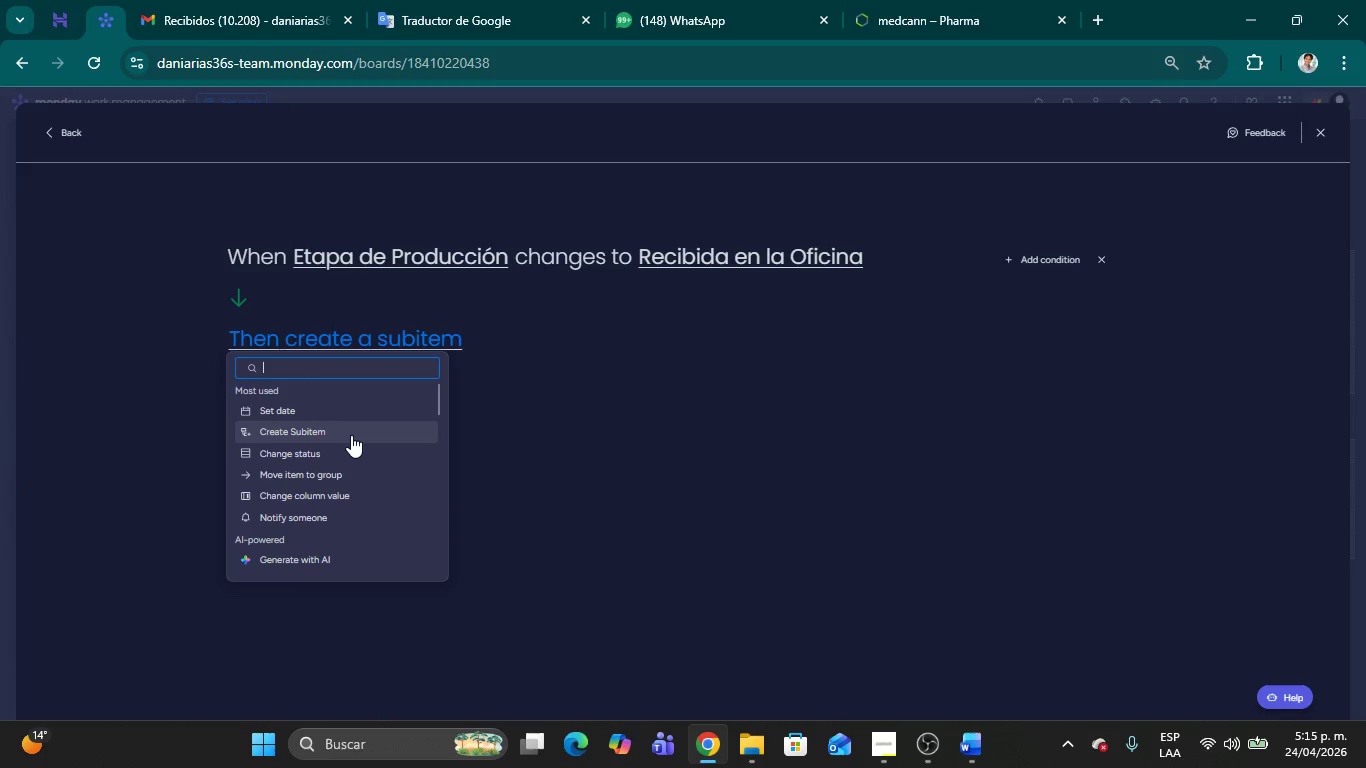 
scroll: coordinate [370, 490], scroll_direction: down, amount: 5.0
 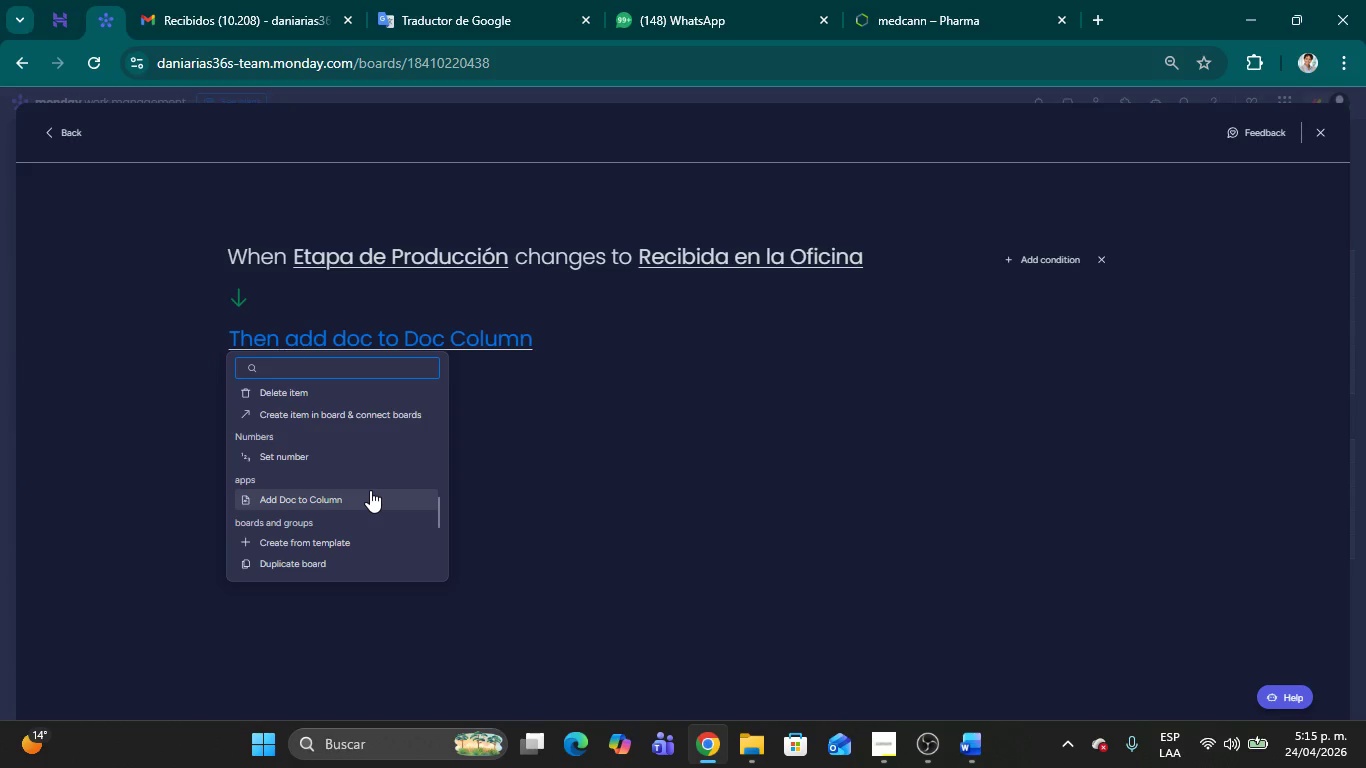 
scroll: coordinate [370, 491], scroll_direction: down, amount: 3.0
 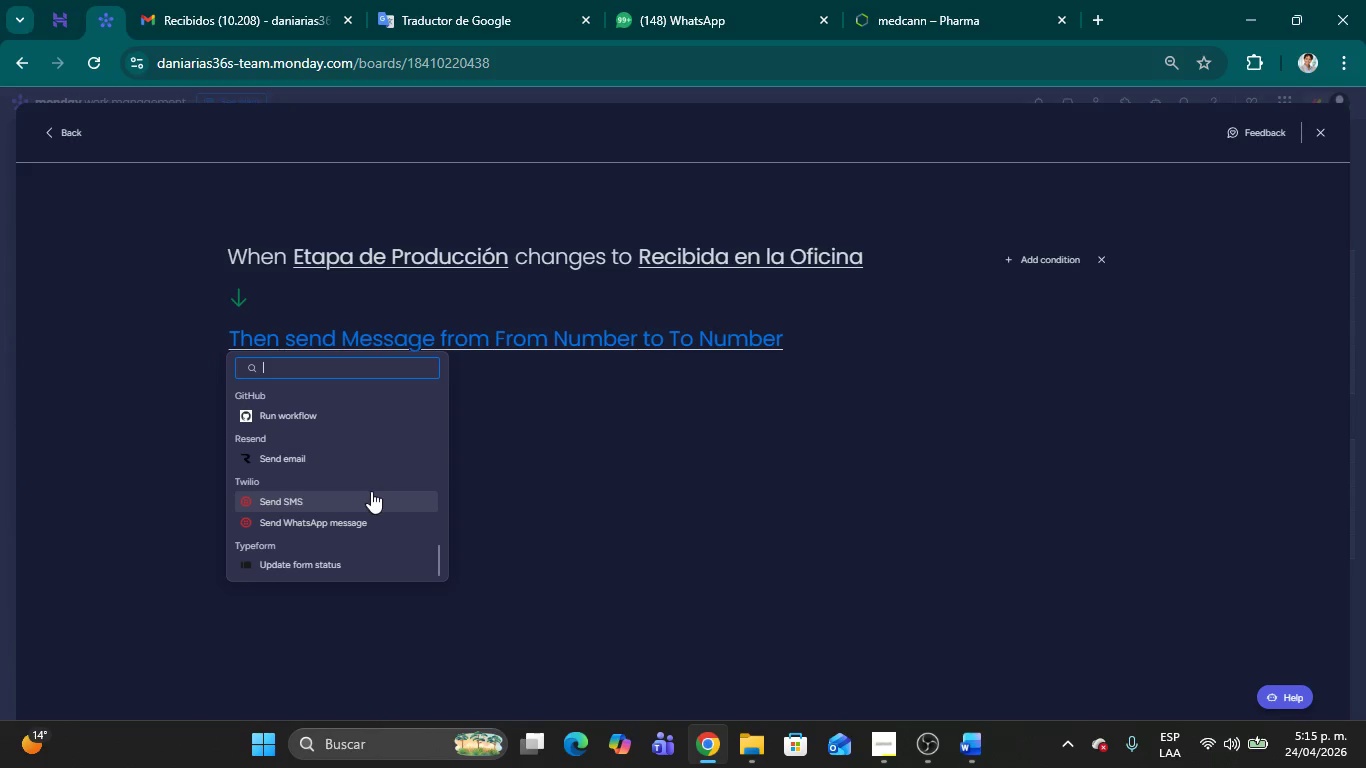 
scroll: coordinate [377, 505], scroll_direction: up, amount: 17.0
 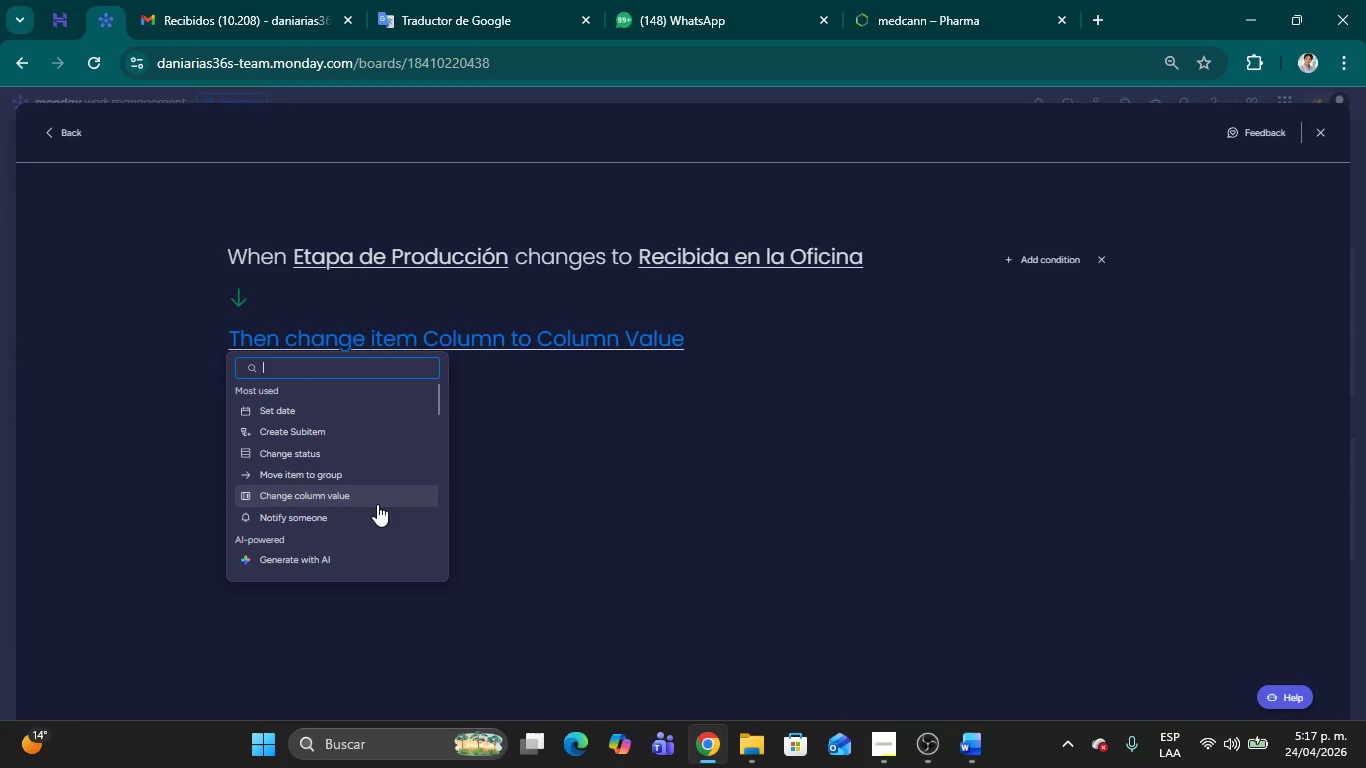 
wait(71.21)
 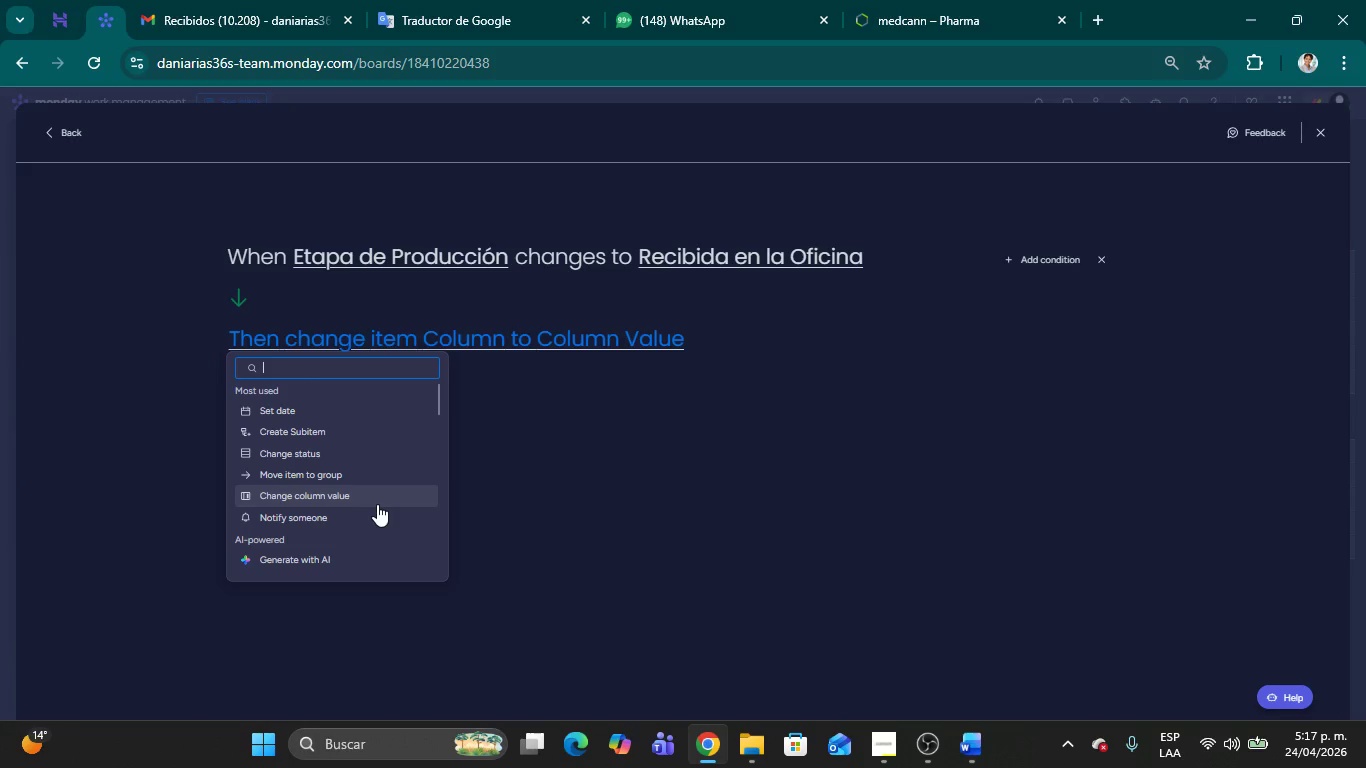 
key(Backspace)
key(Backspace)
key(Backspace)
type(st)
 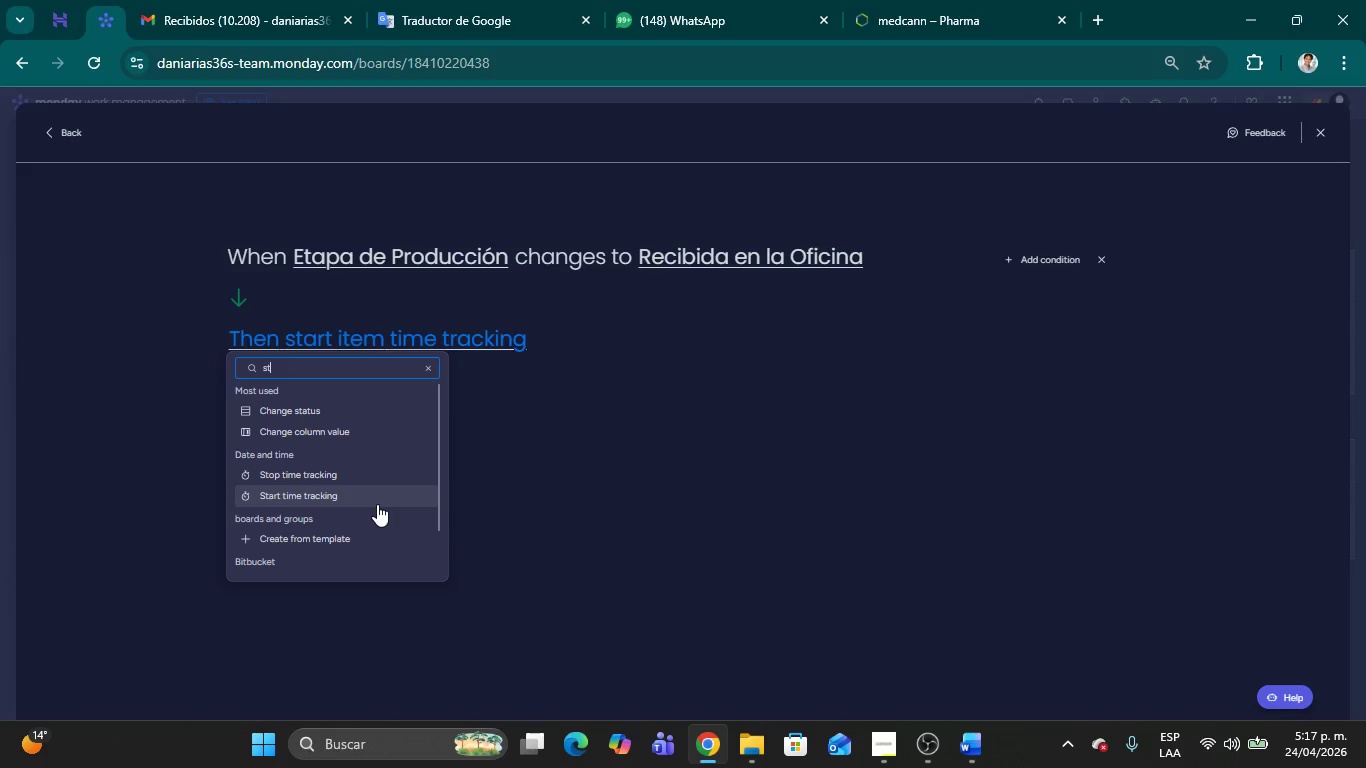 
wait(6.31)
 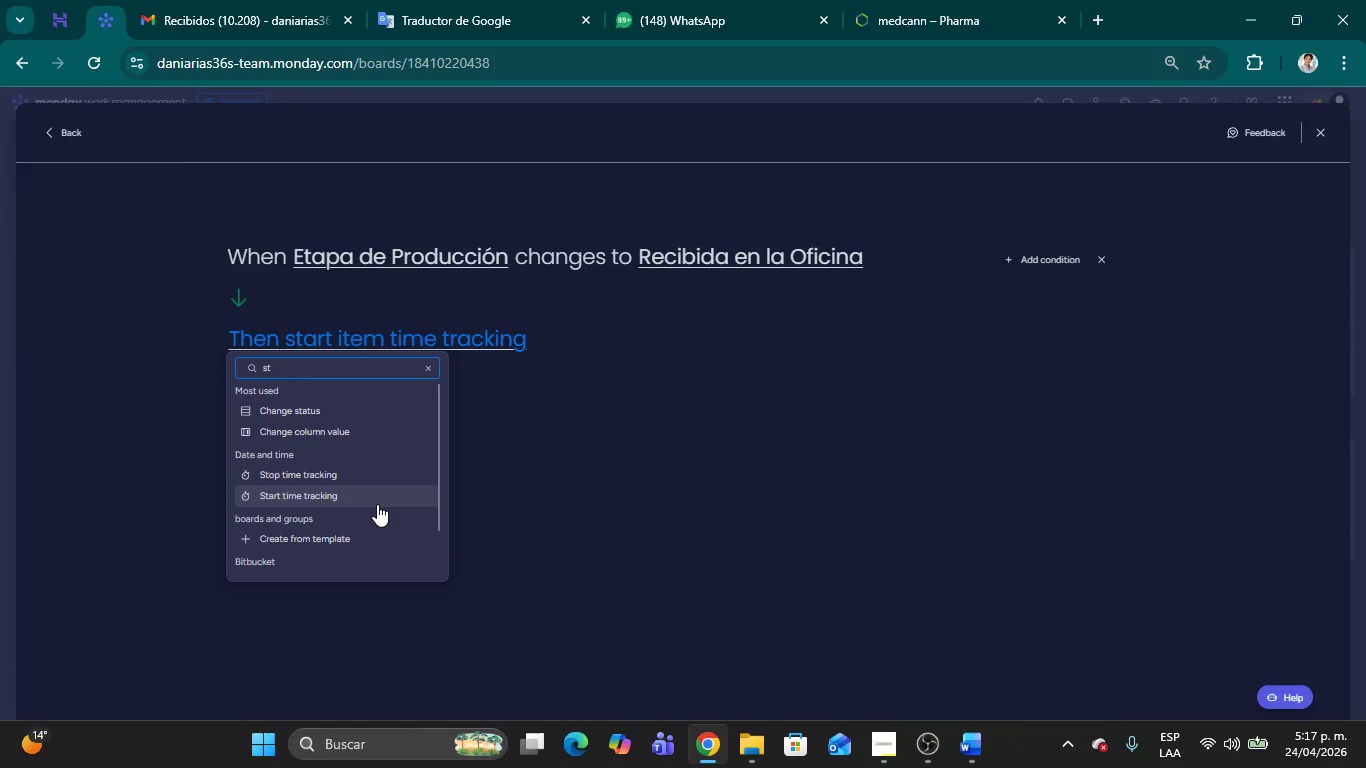 
key(Backspace)
key(Backspace)
key(Backspace)
type(status )
 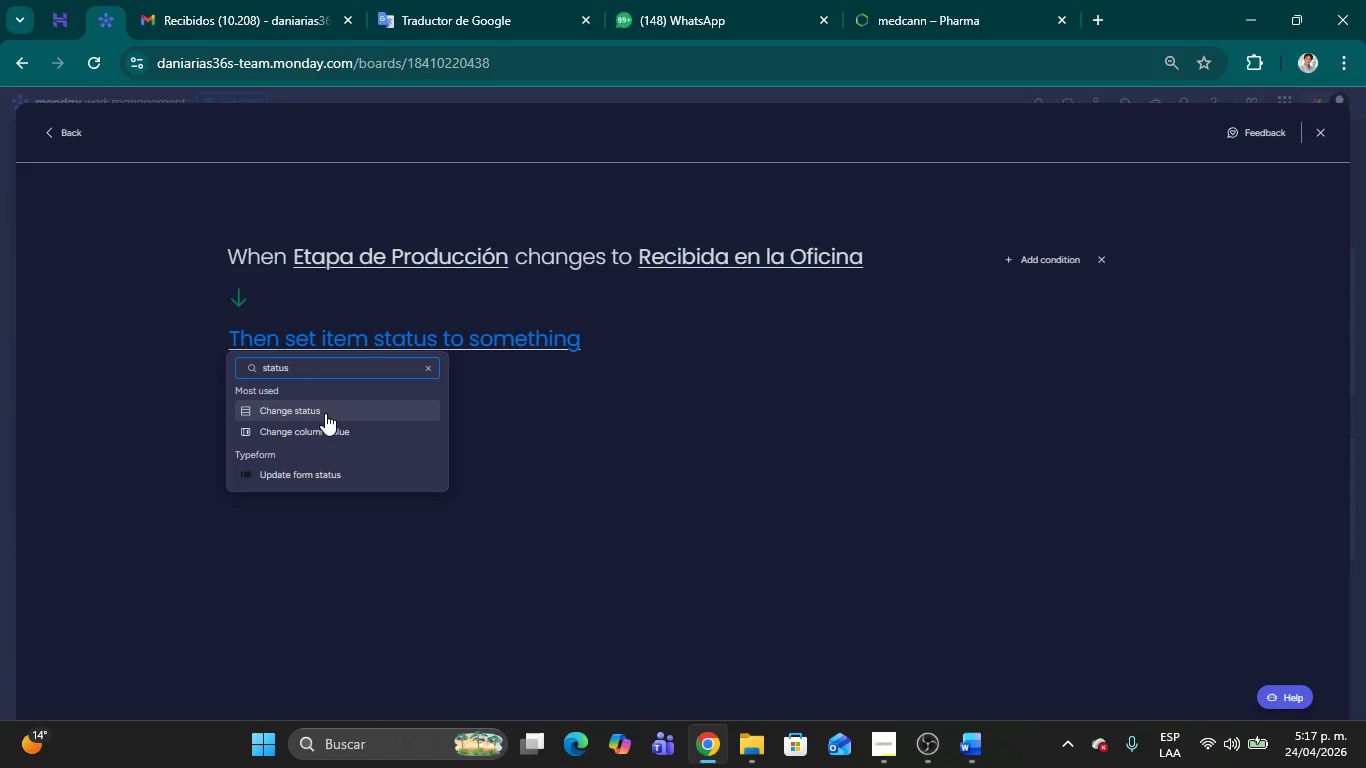 
wait(7.09)
 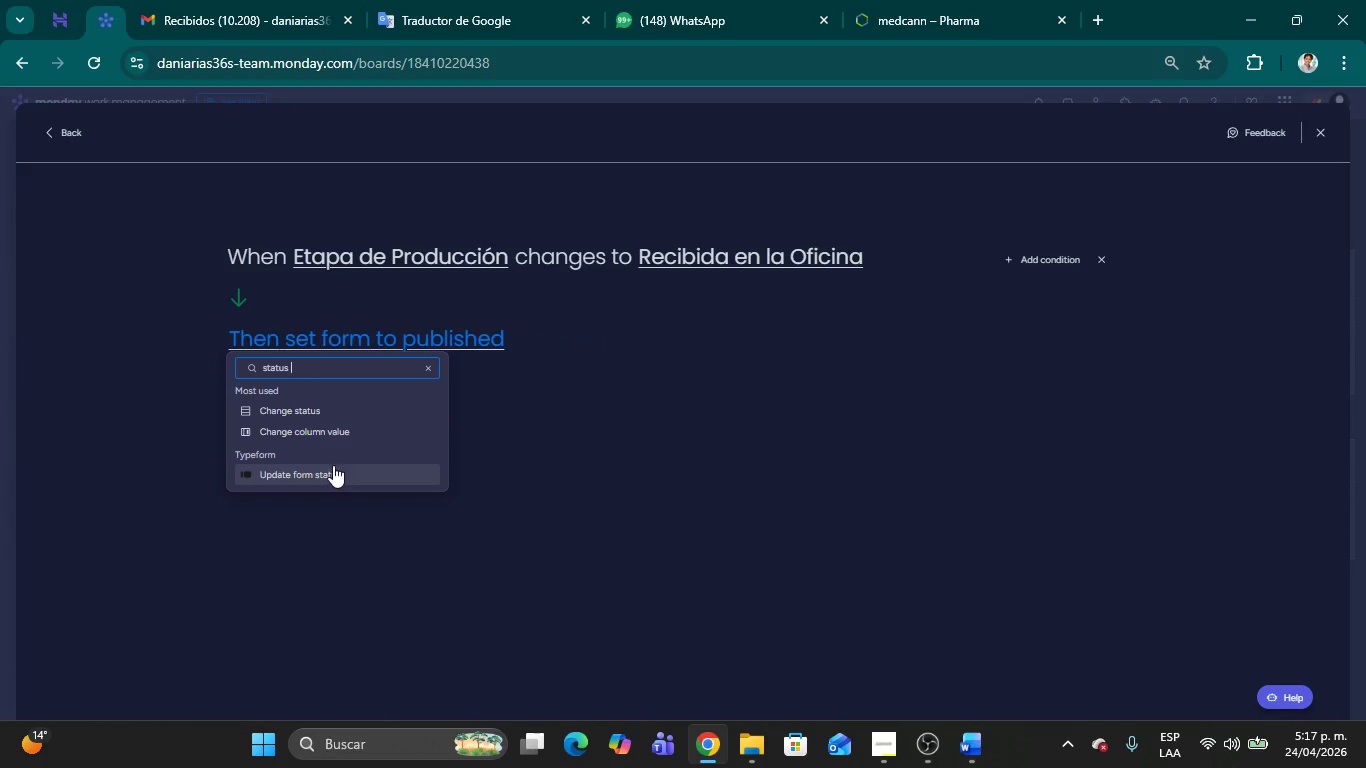 
left_click([297, 368])
 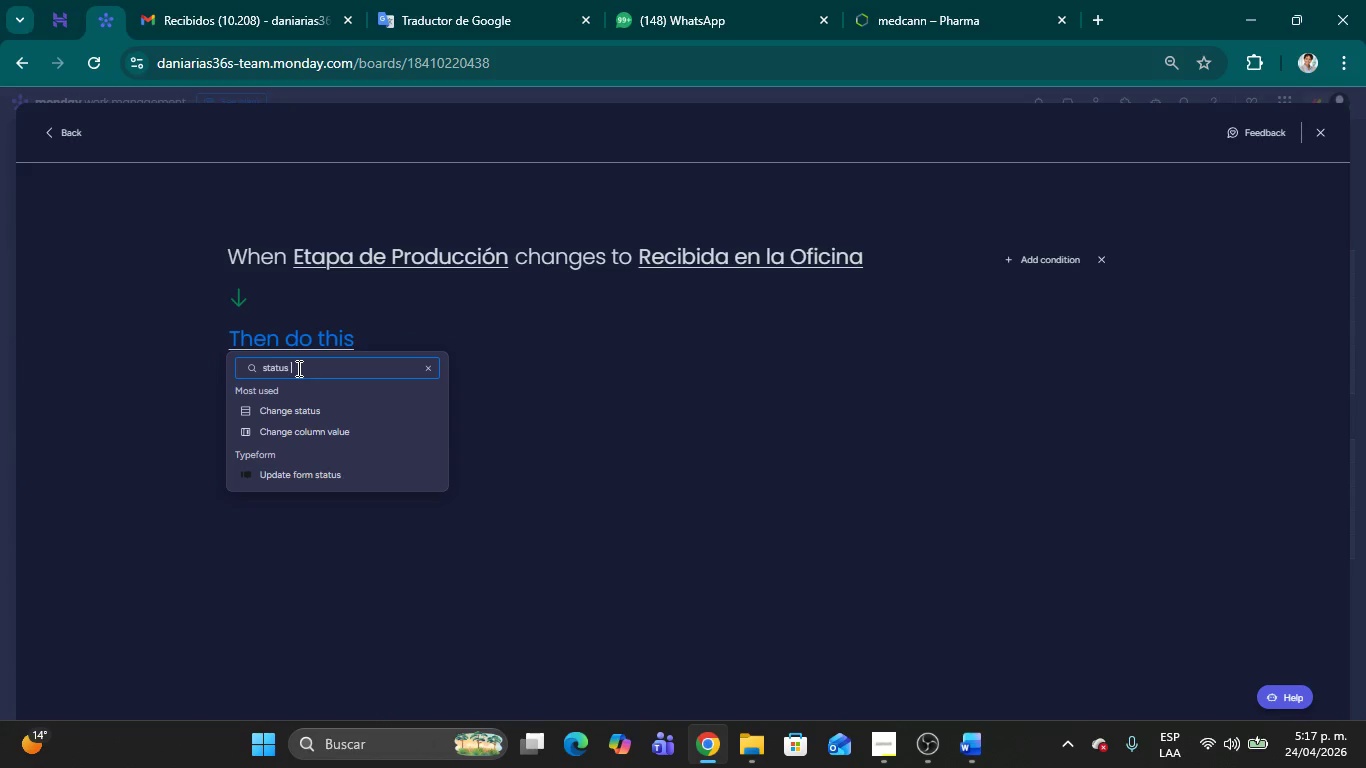 
hold_key(key=Backspace, duration=1.05)
 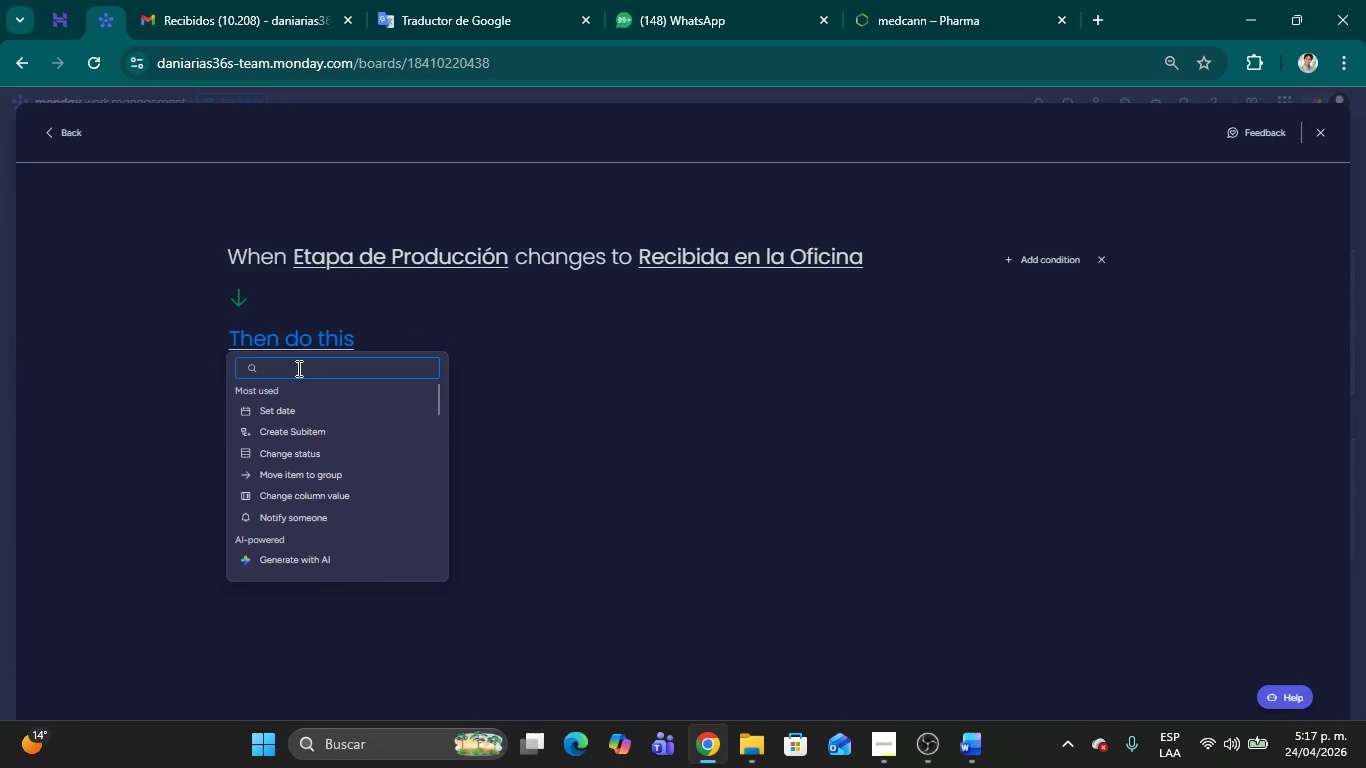 
type(board)
 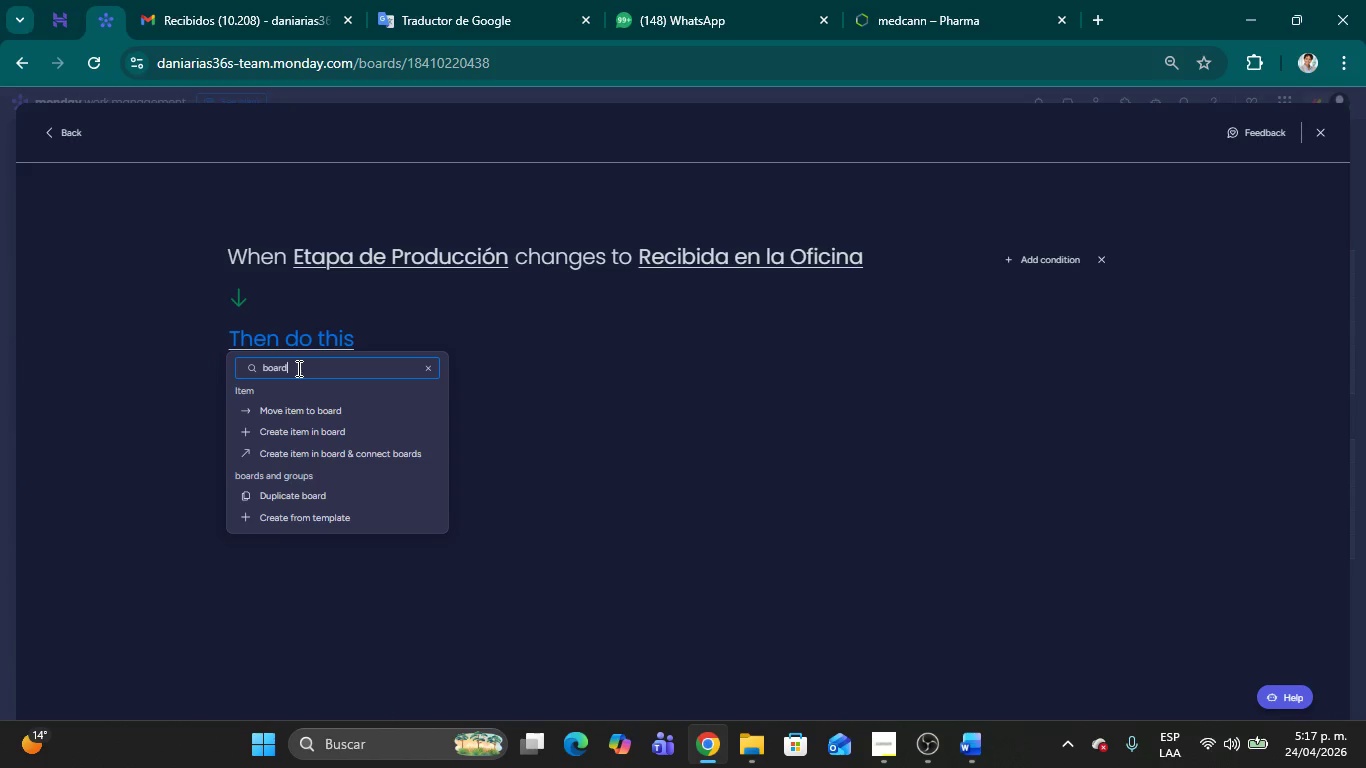 
wait(25.47)
 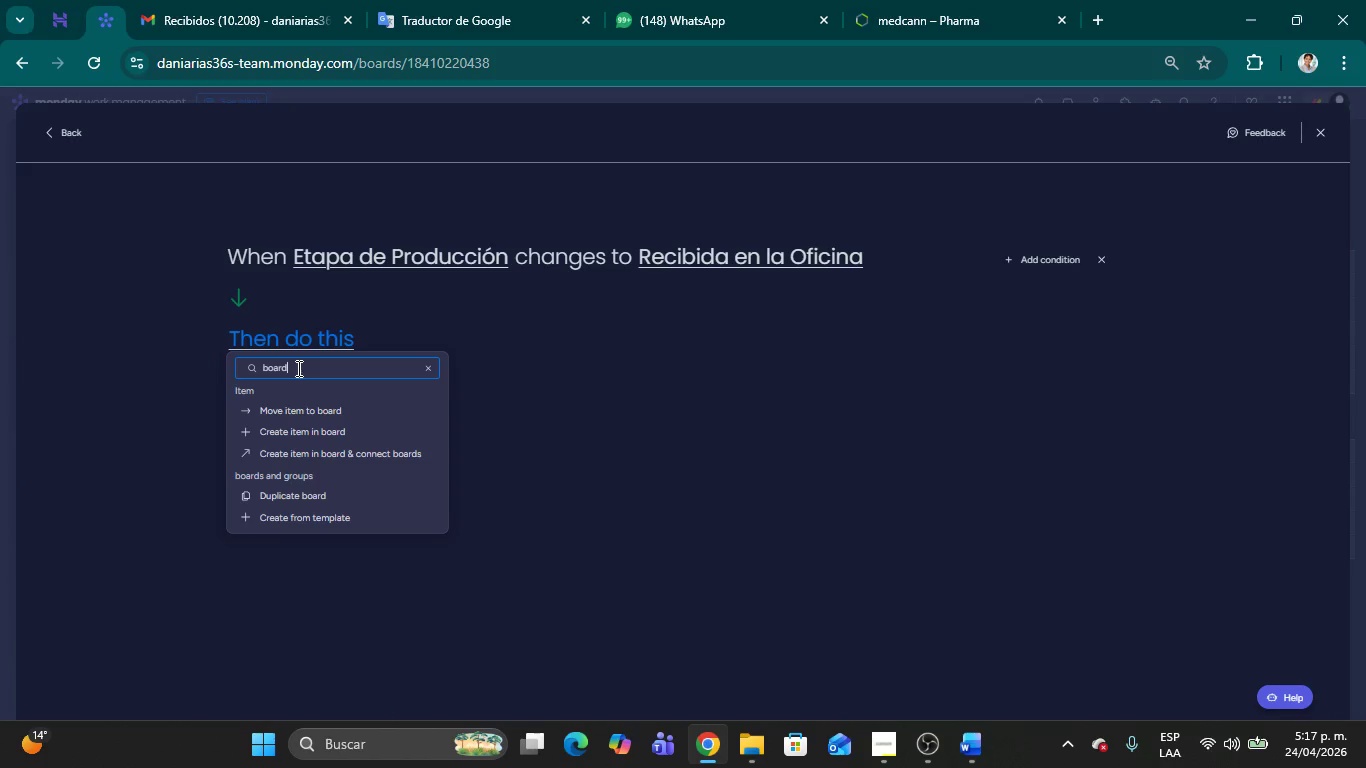 
hold_key(key=Backspace, duration=0.83)
 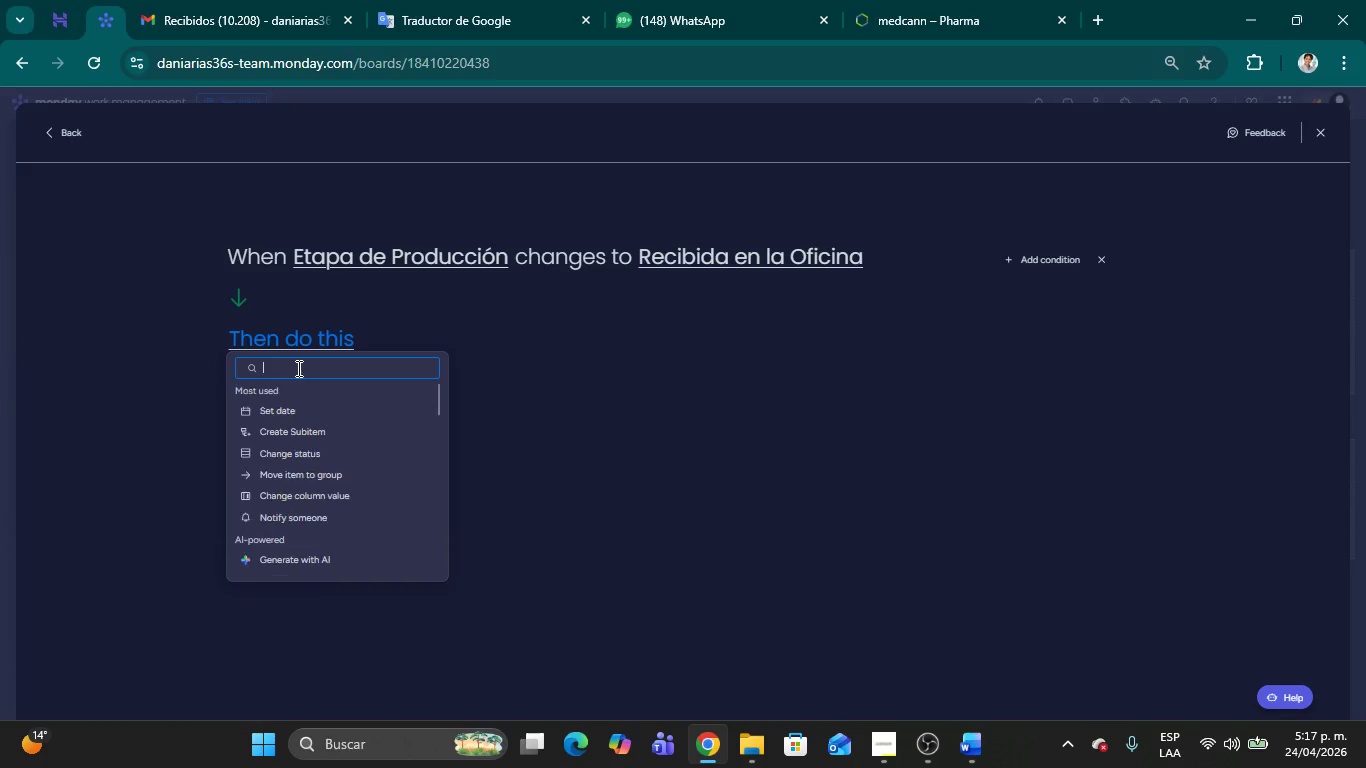 
type(status)
 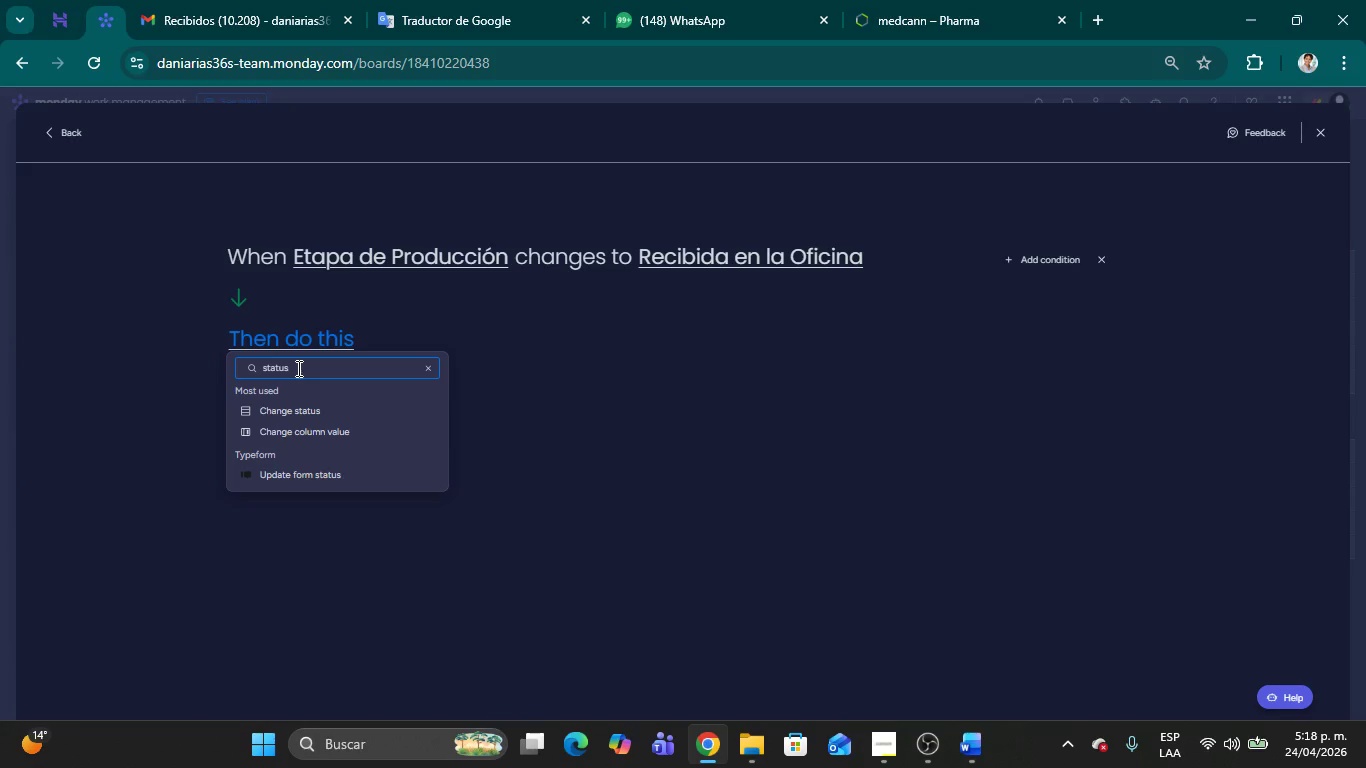 
wait(27.03)
 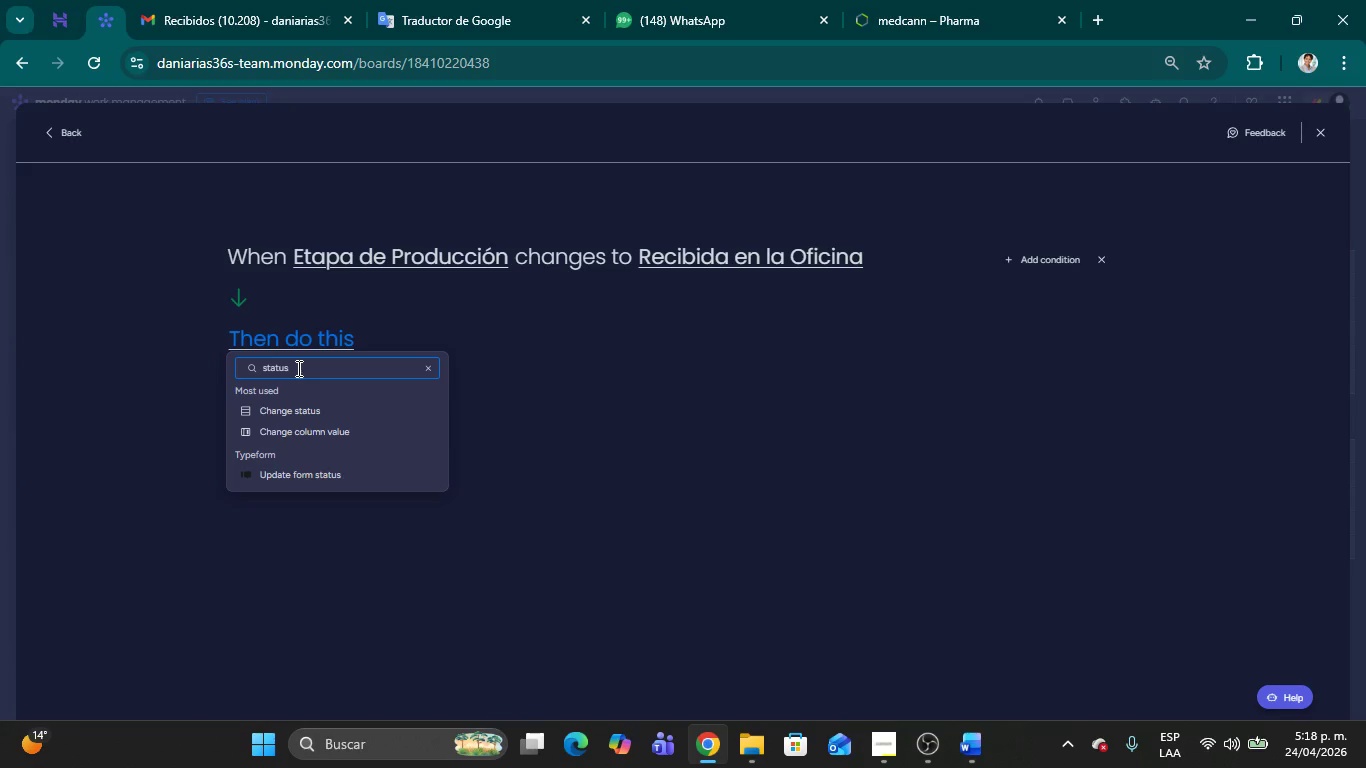 
left_click([294, 413])
 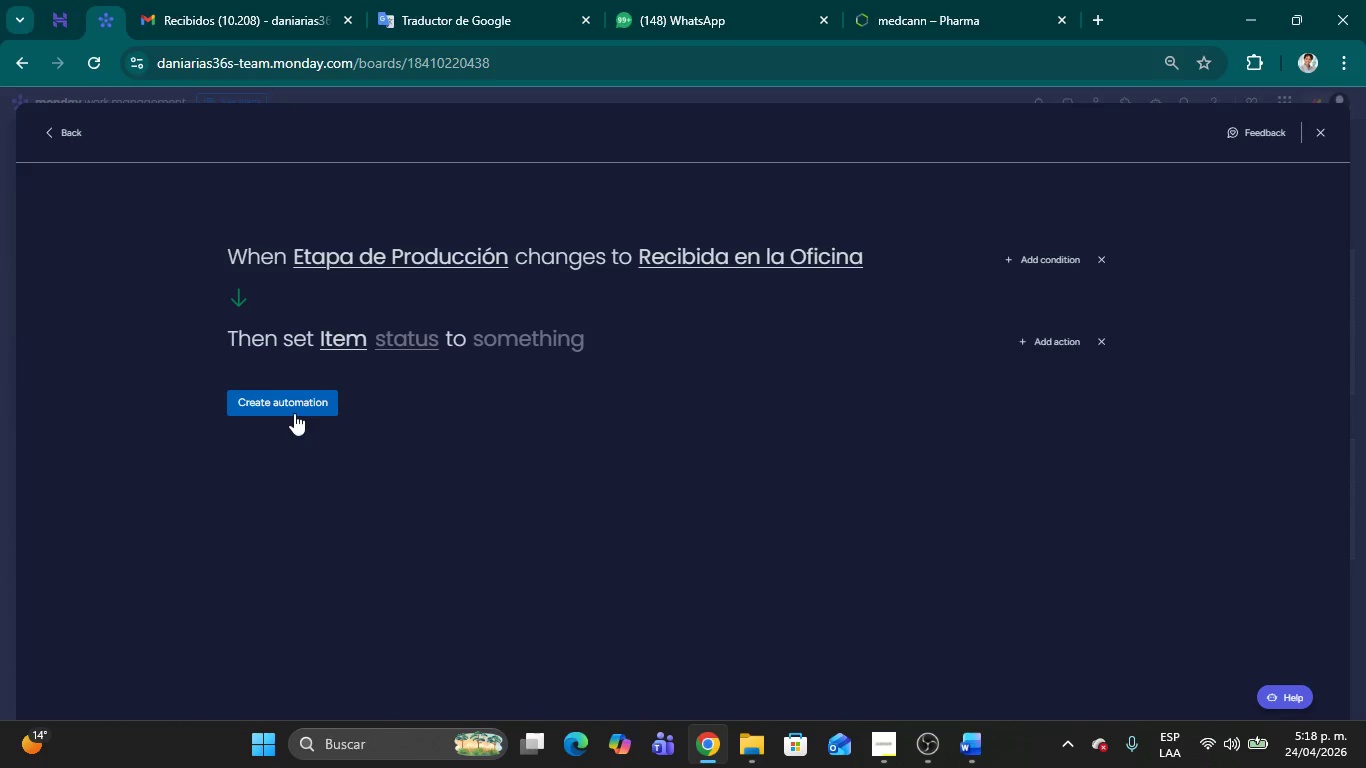 
wait(14.7)
 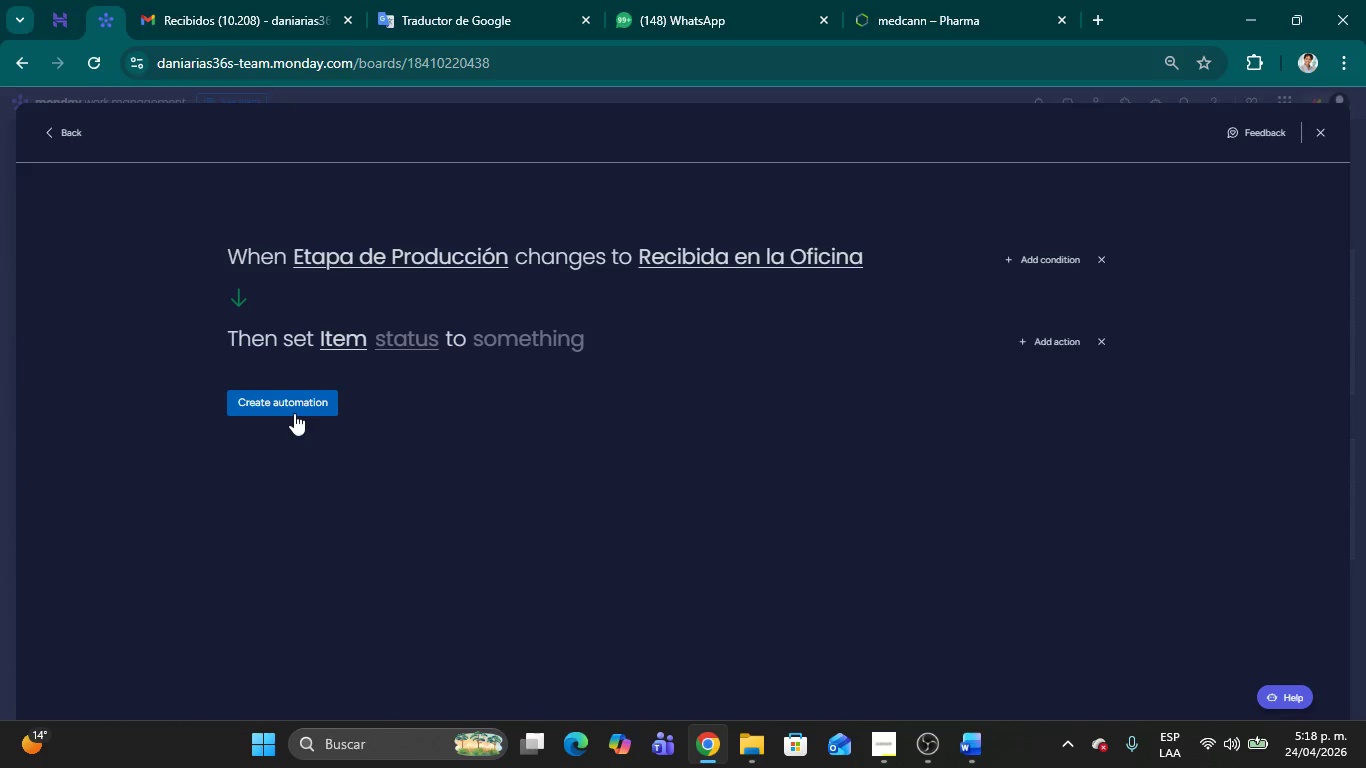 
left_click([401, 347])
 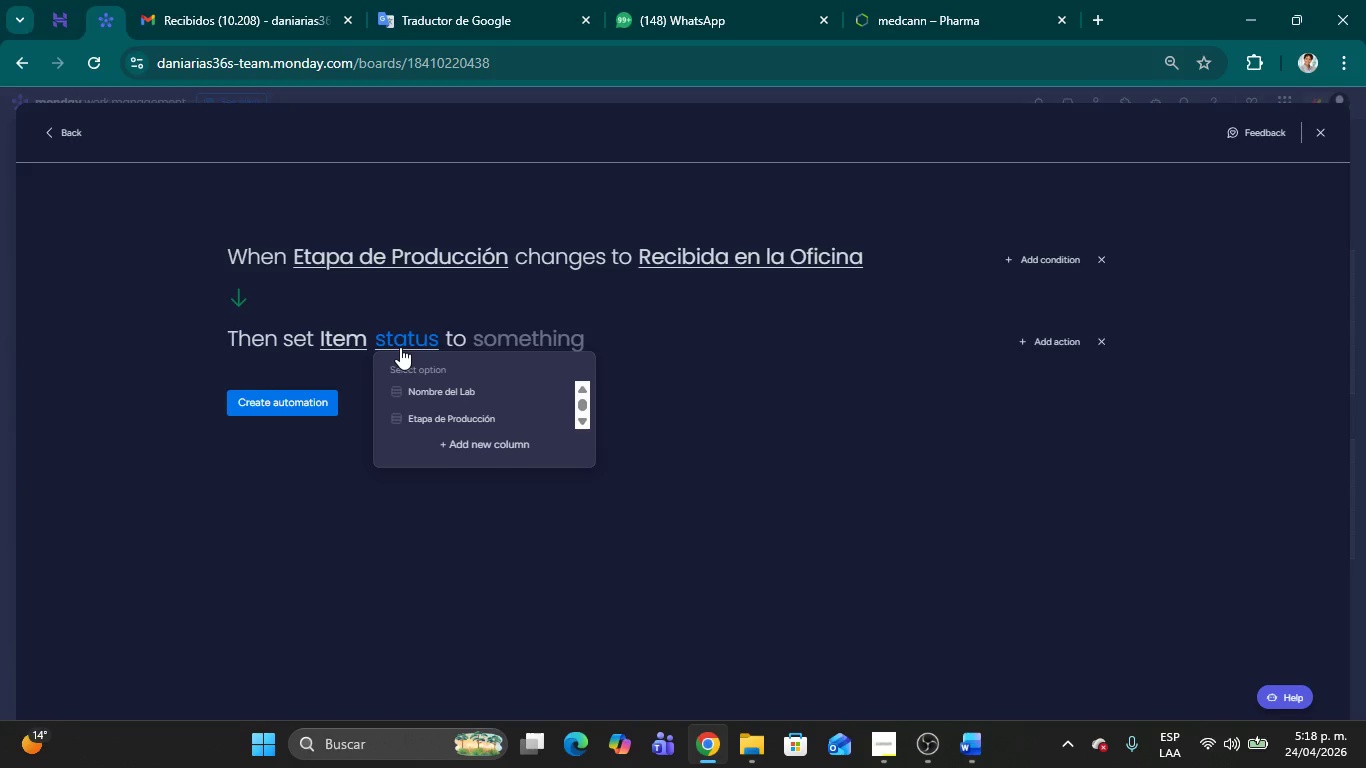 
wait(14.0)
 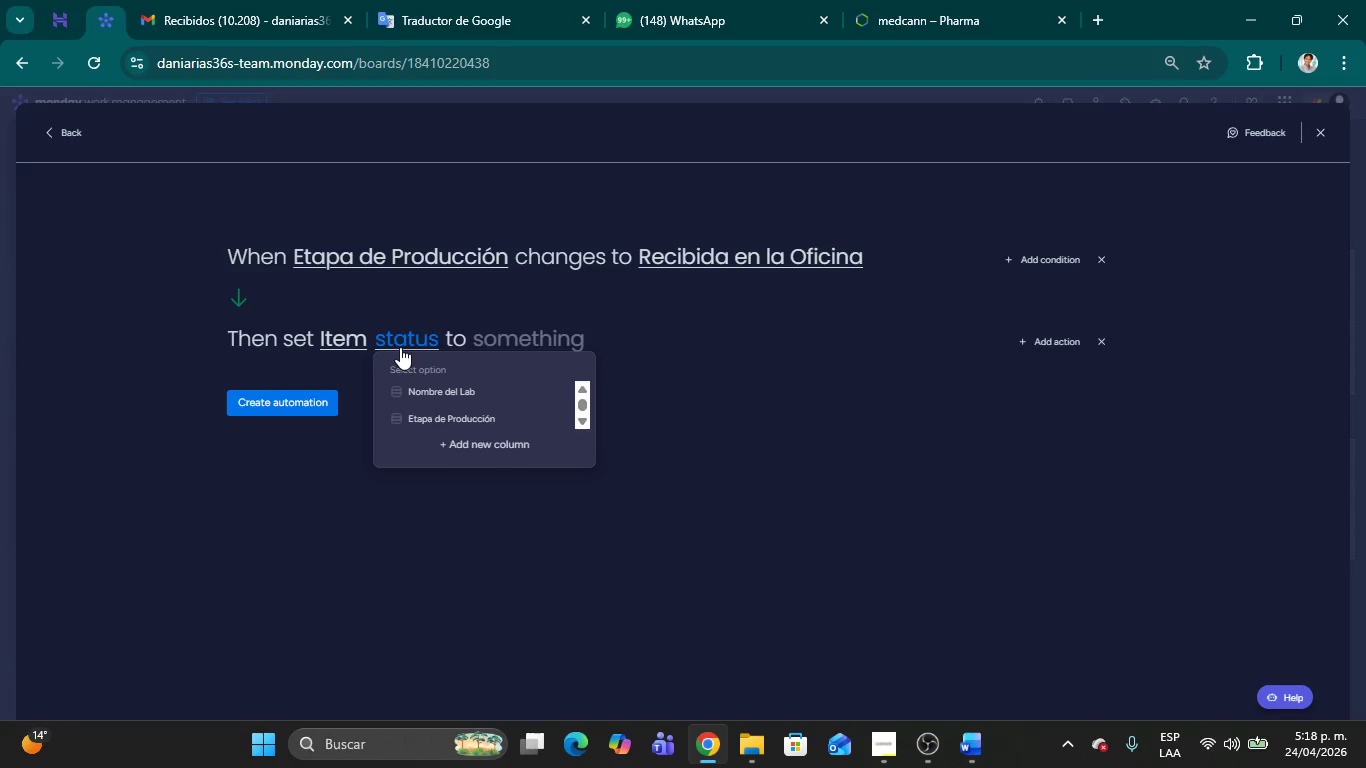 
scroll: coordinate [472, 401], scroll_direction: up, amount: 1.0
 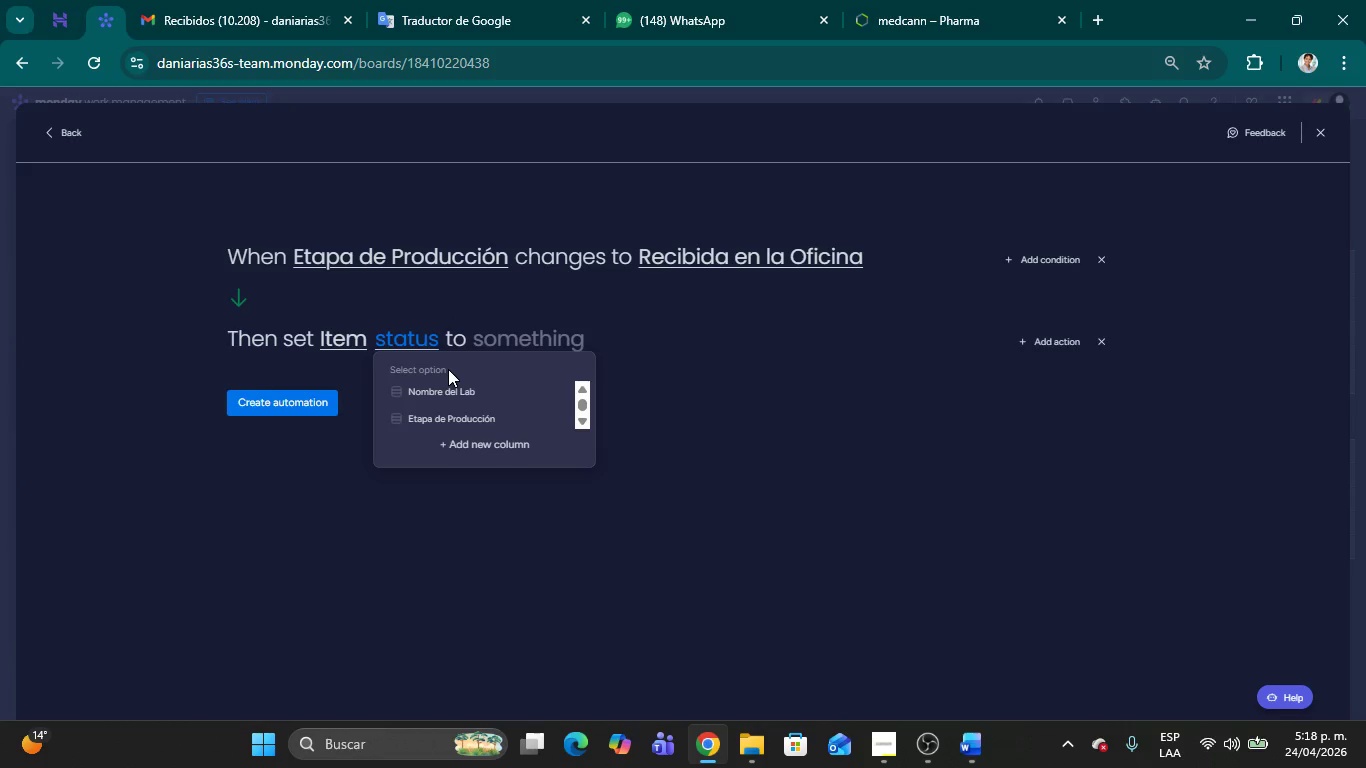 
left_click([448, 369])
 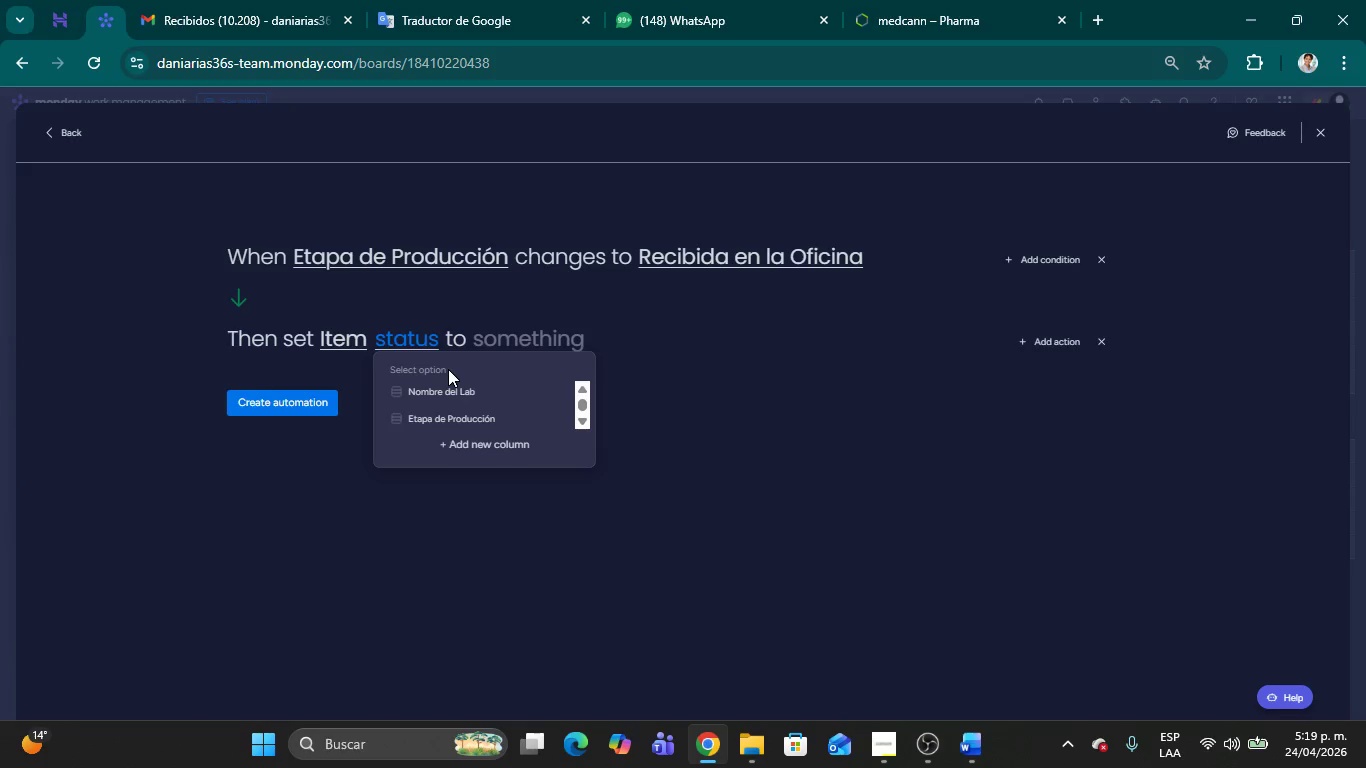 
wait(34.89)
 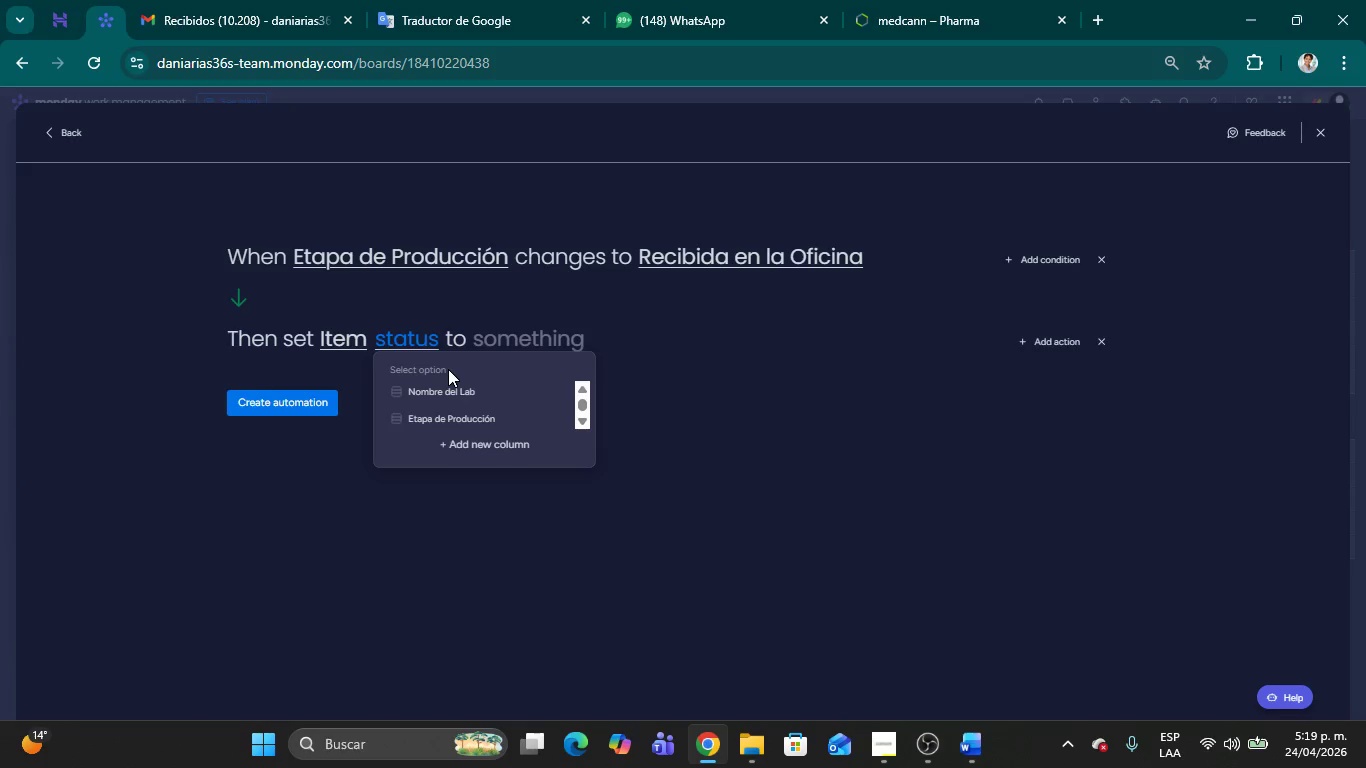 
left_click([352, 349])
 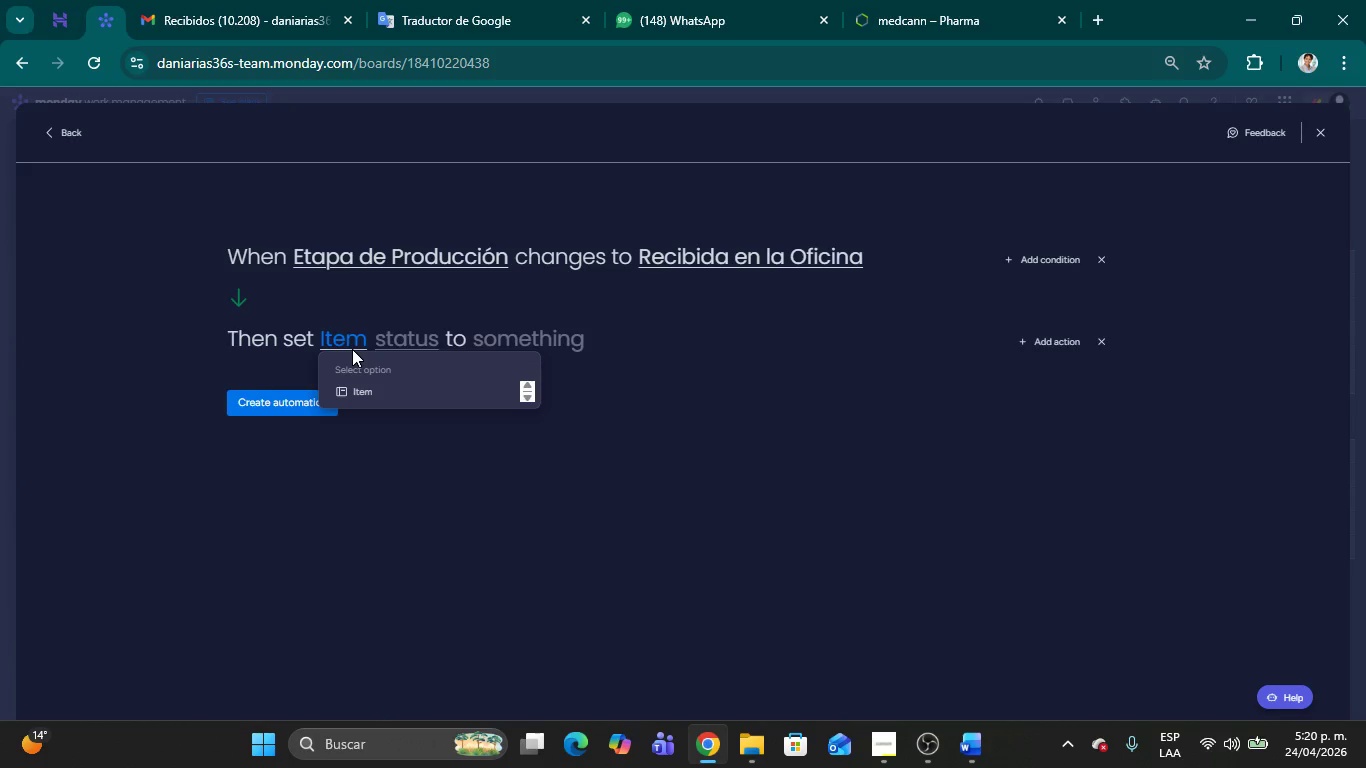 
wait(45.28)
 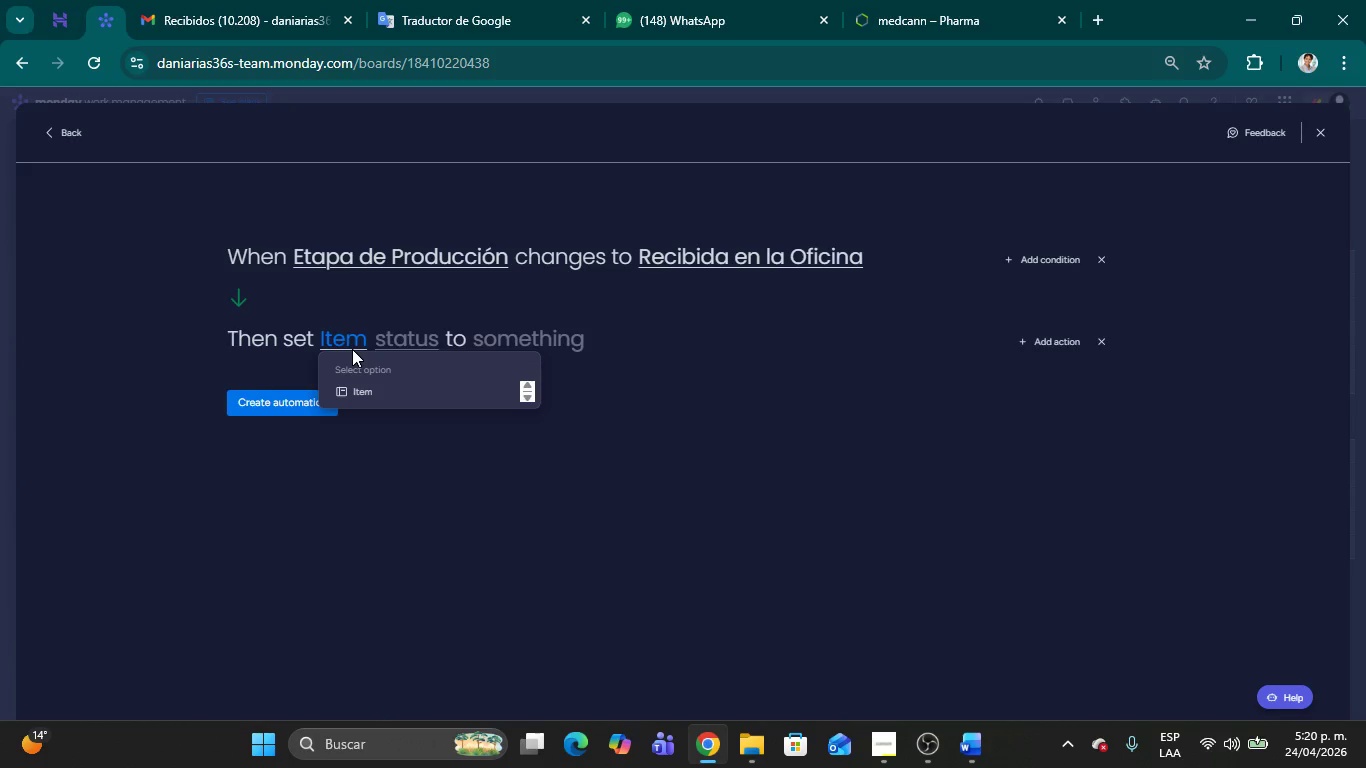 
left_click([379, 365])
 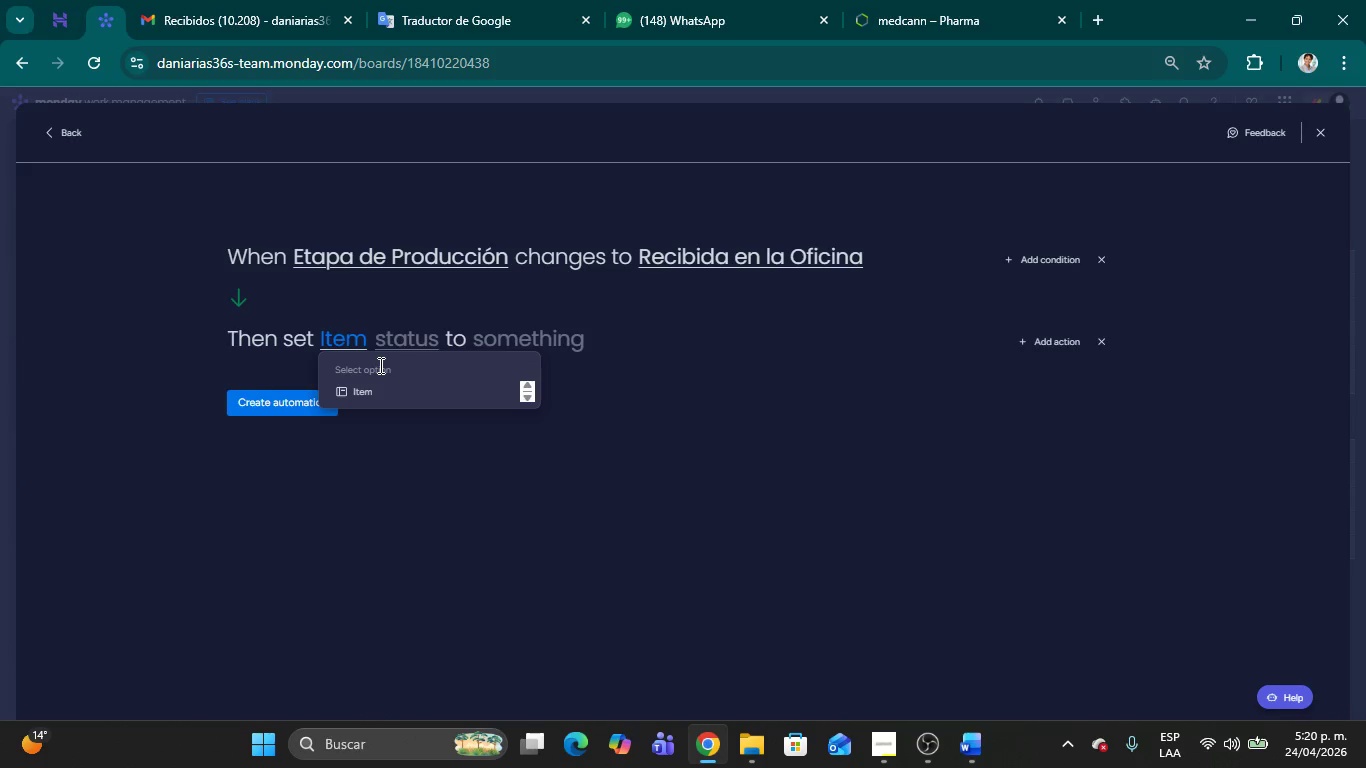 
wait(12.3)
 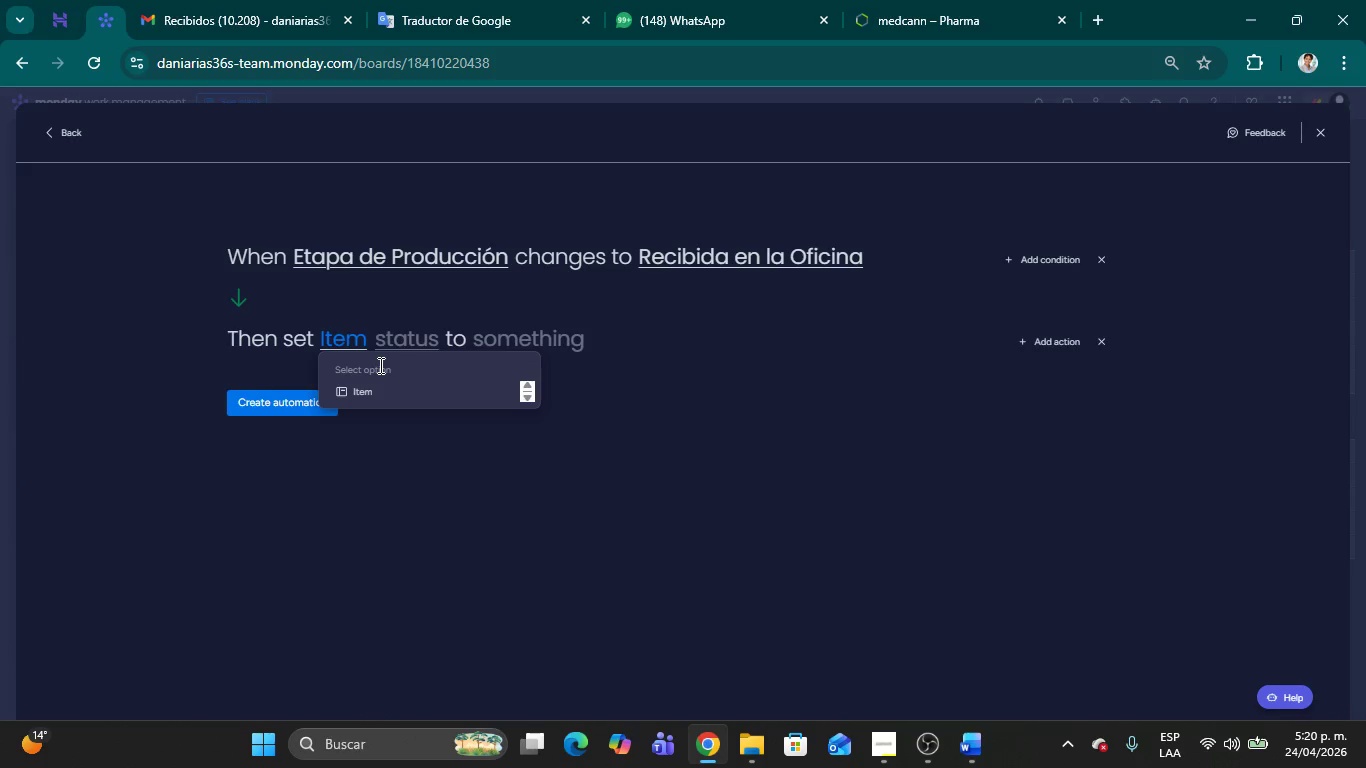 
left_click([379, 365])
 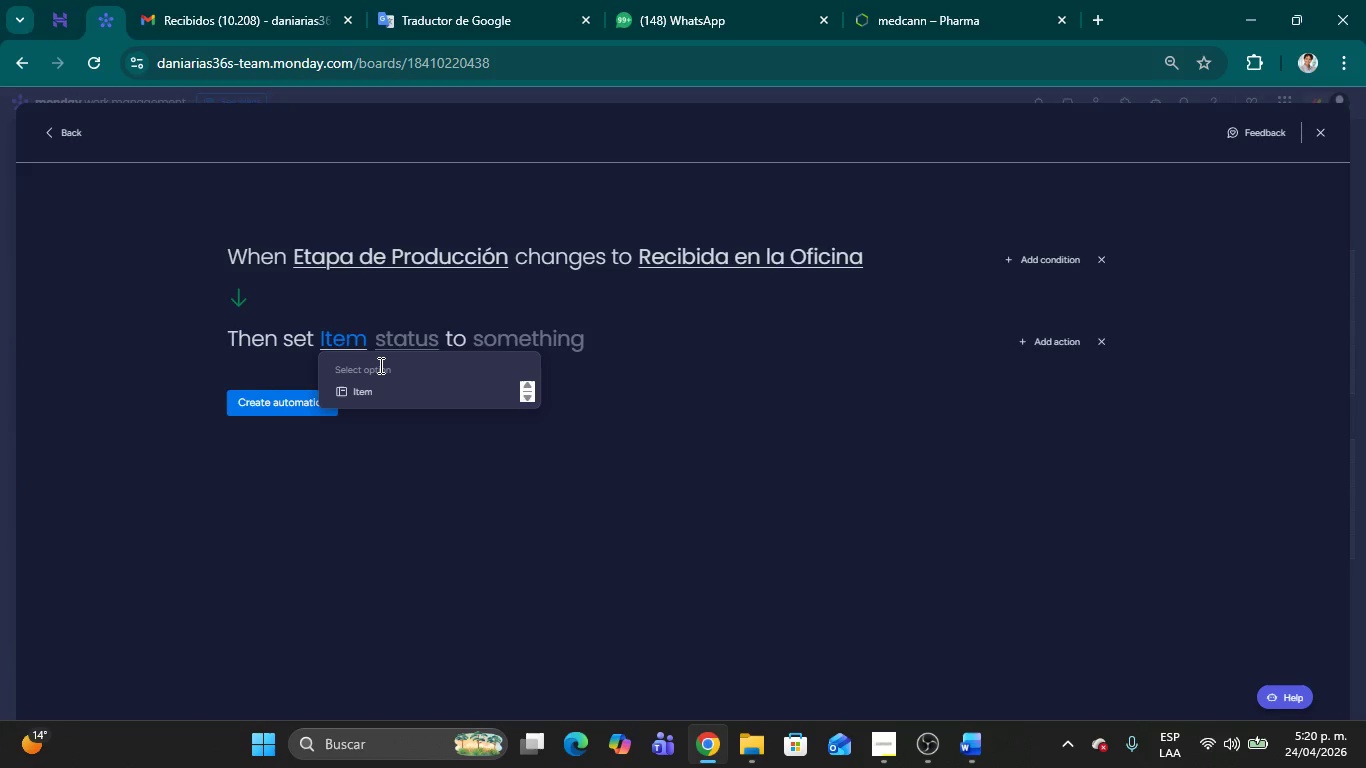 
type(re)
 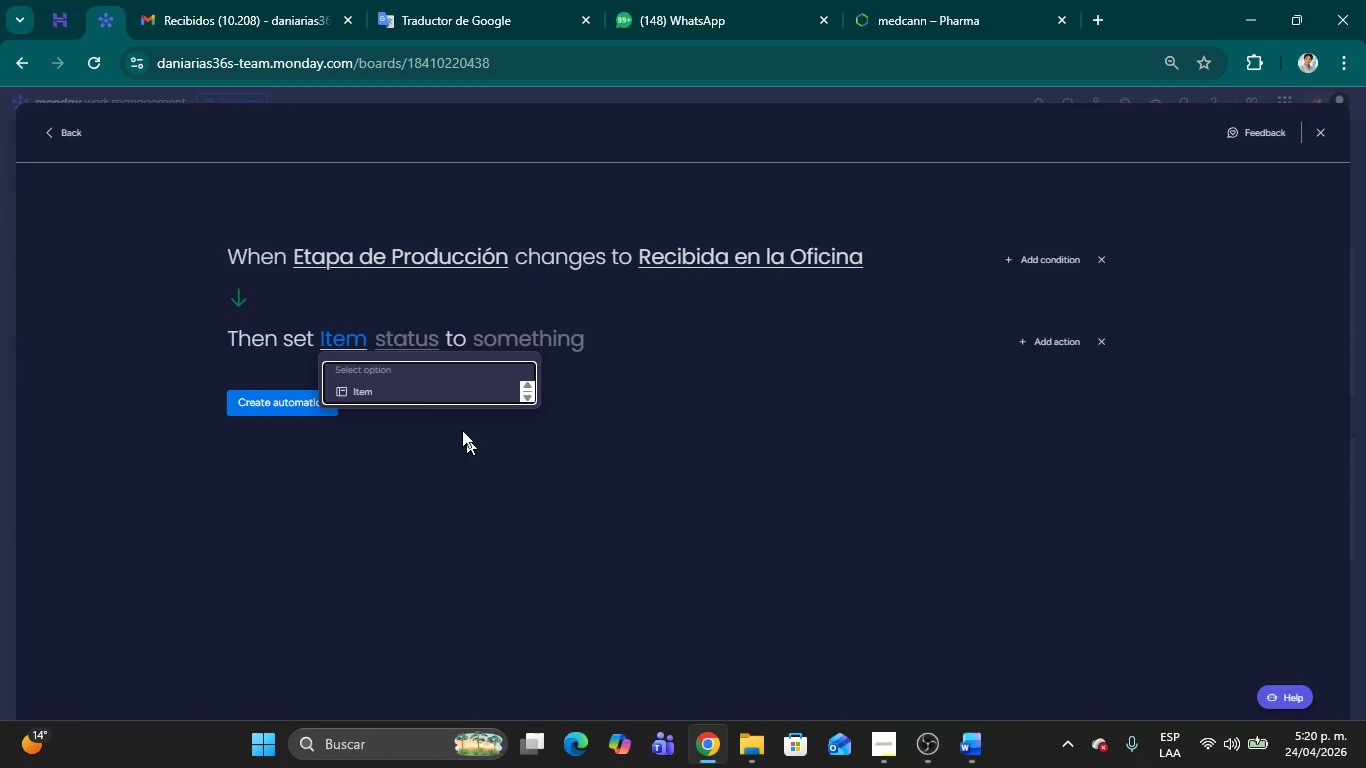 
left_click([410, 369])
 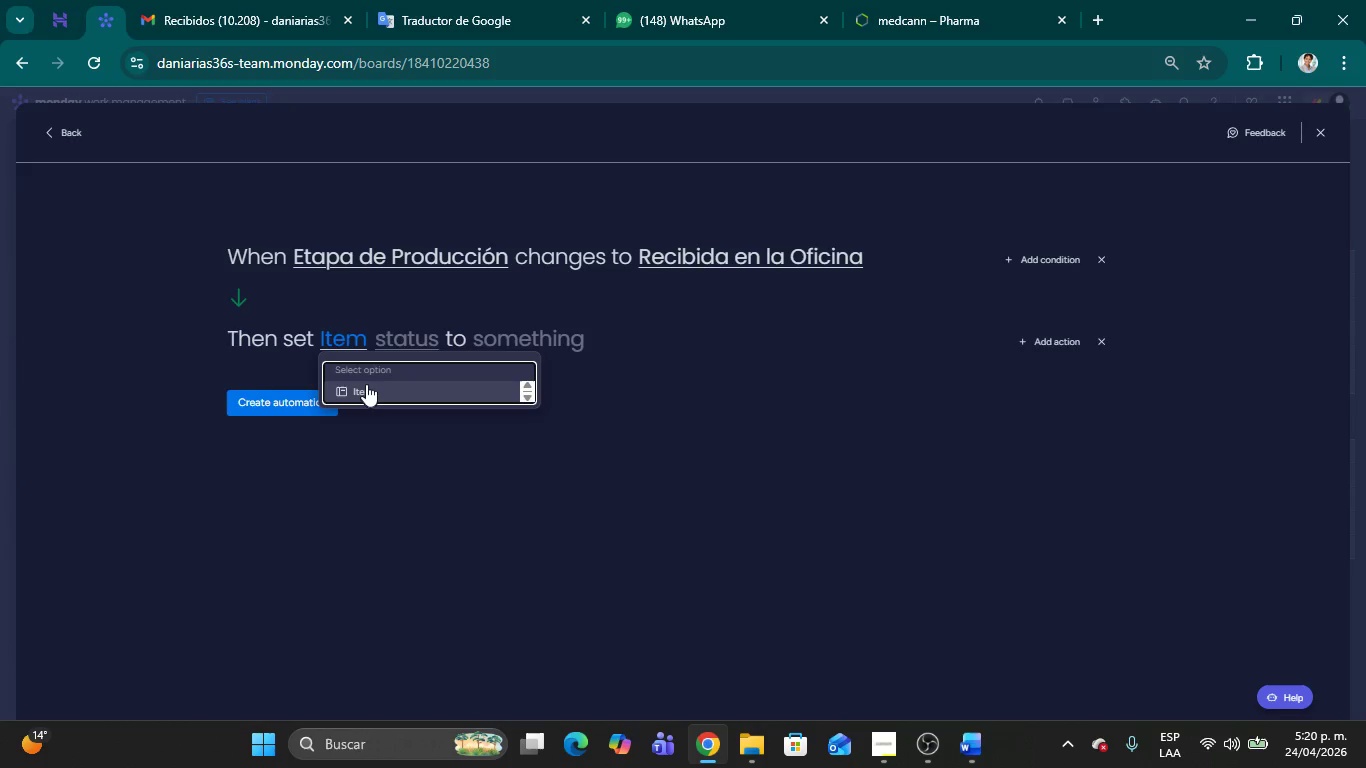 
left_click([366, 384])
 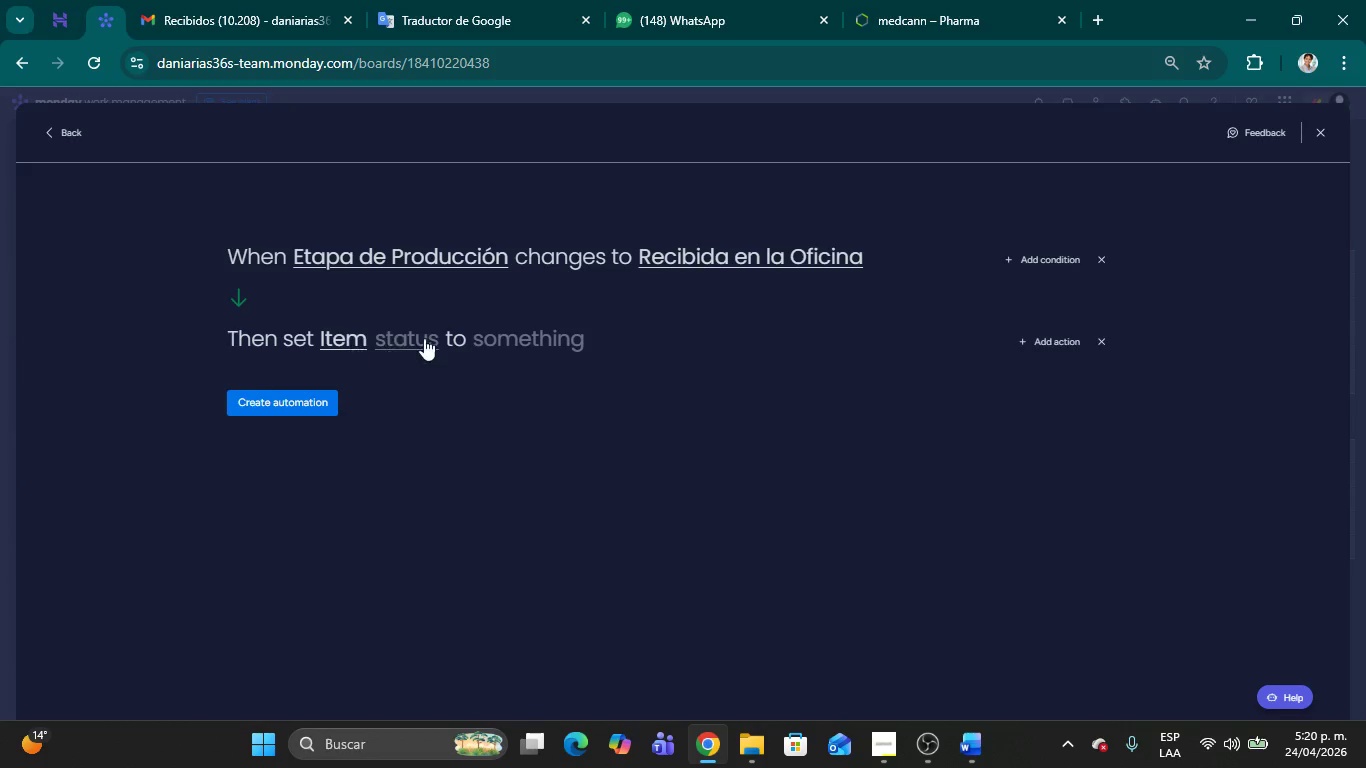 
left_click([420, 337])
 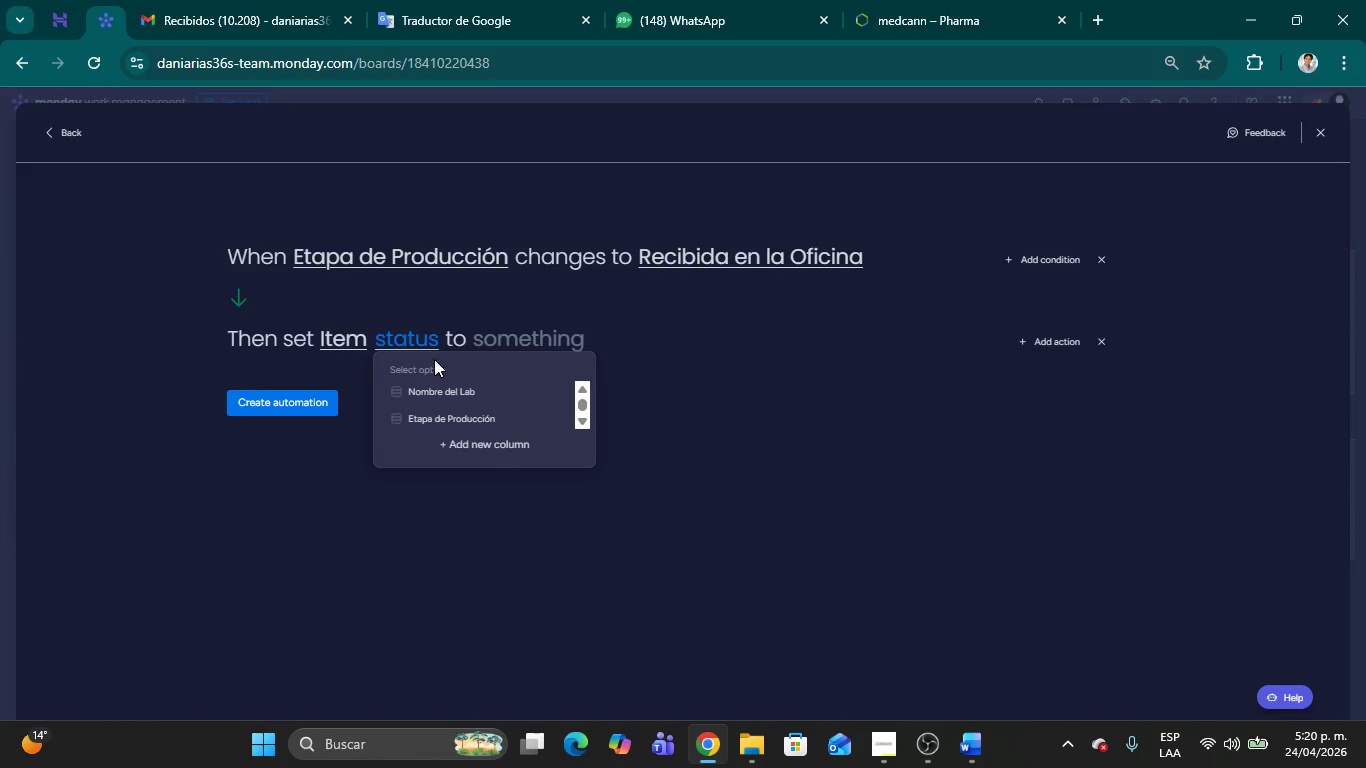 
scroll: coordinate [484, 395], scroll_direction: up, amount: 1.0
 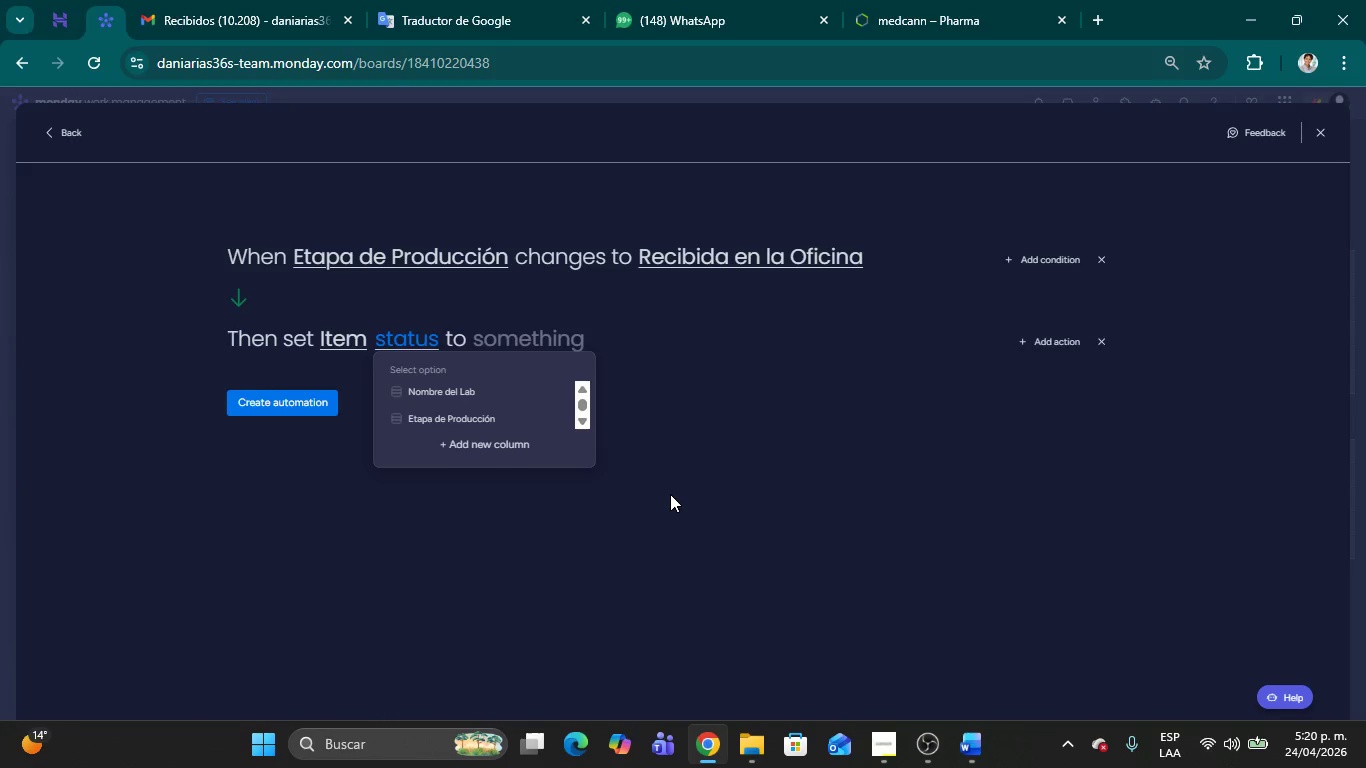 
wait(9.91)
 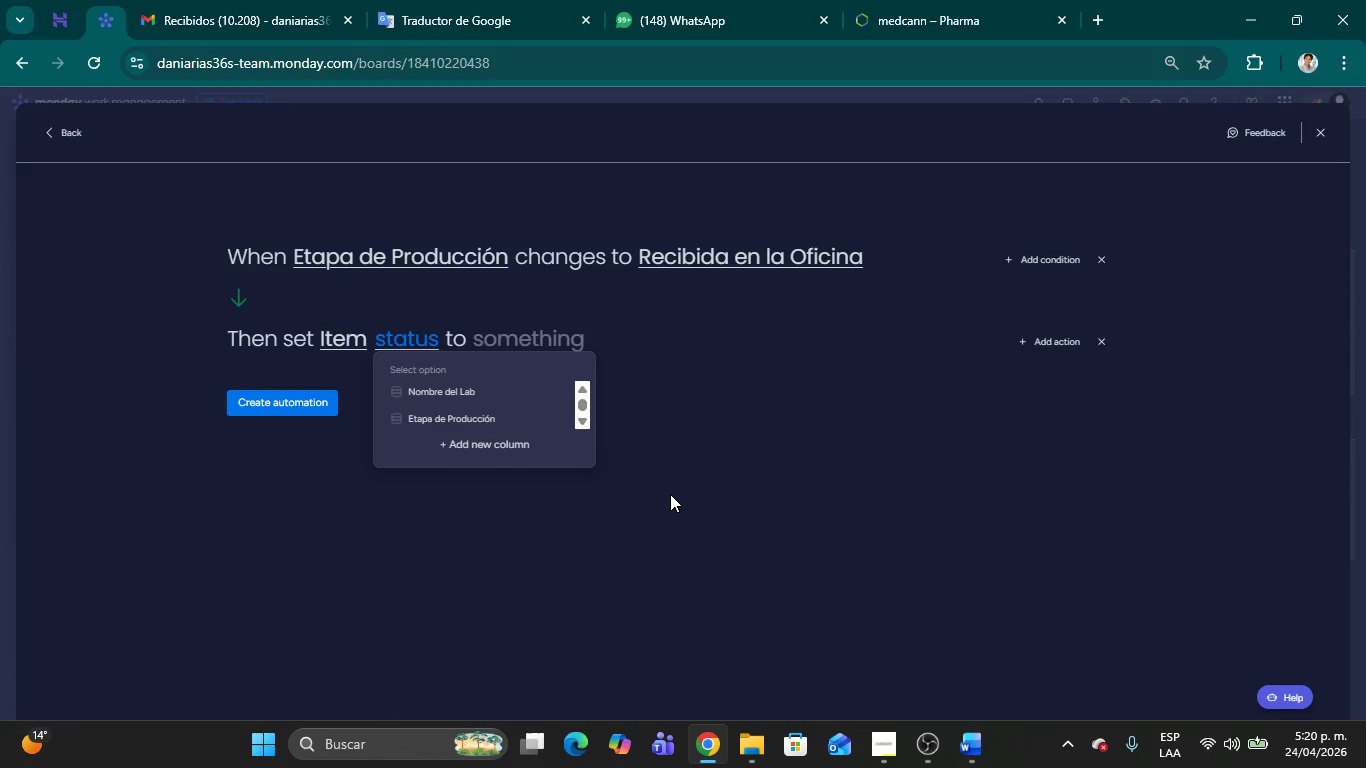 
left_click([719, 374])
 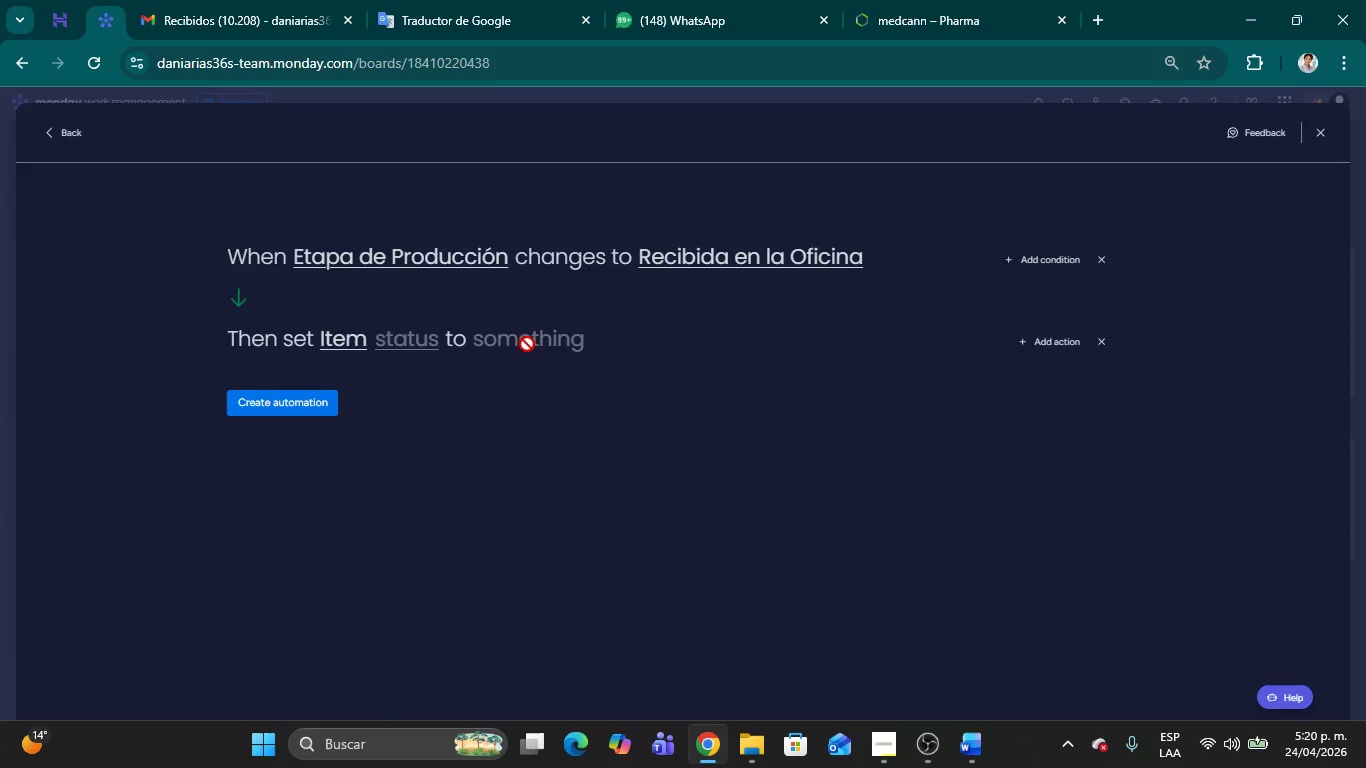 
left_click([527, 344])
 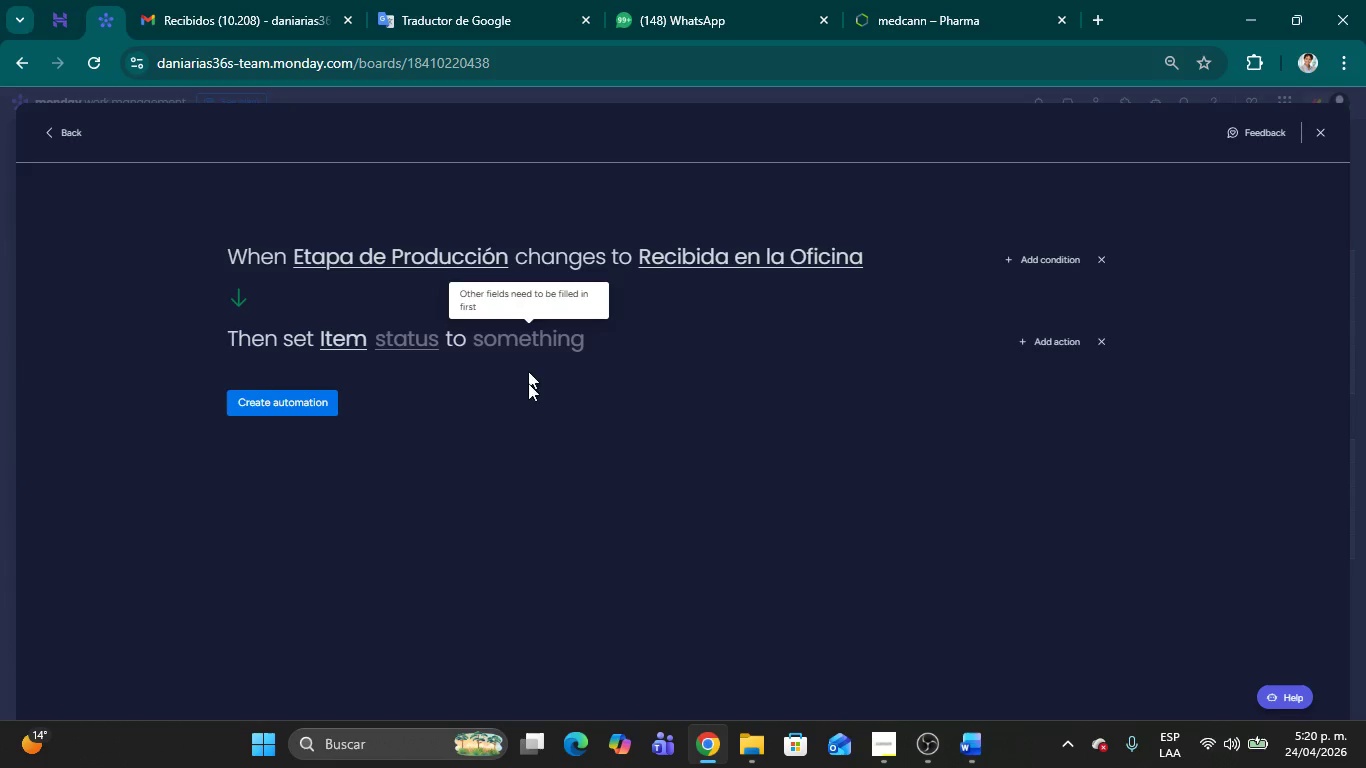 
left_click([520, 399])
 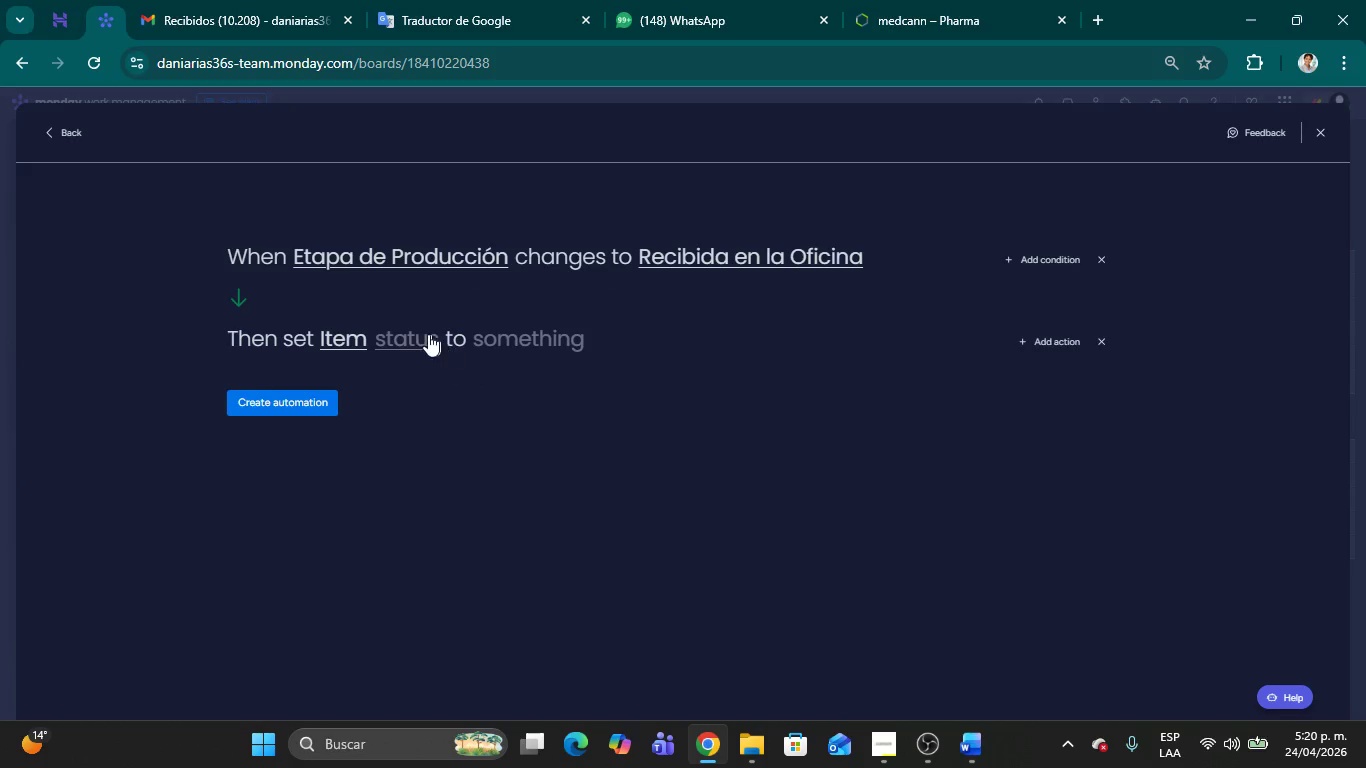 
left_click([424, 332])
 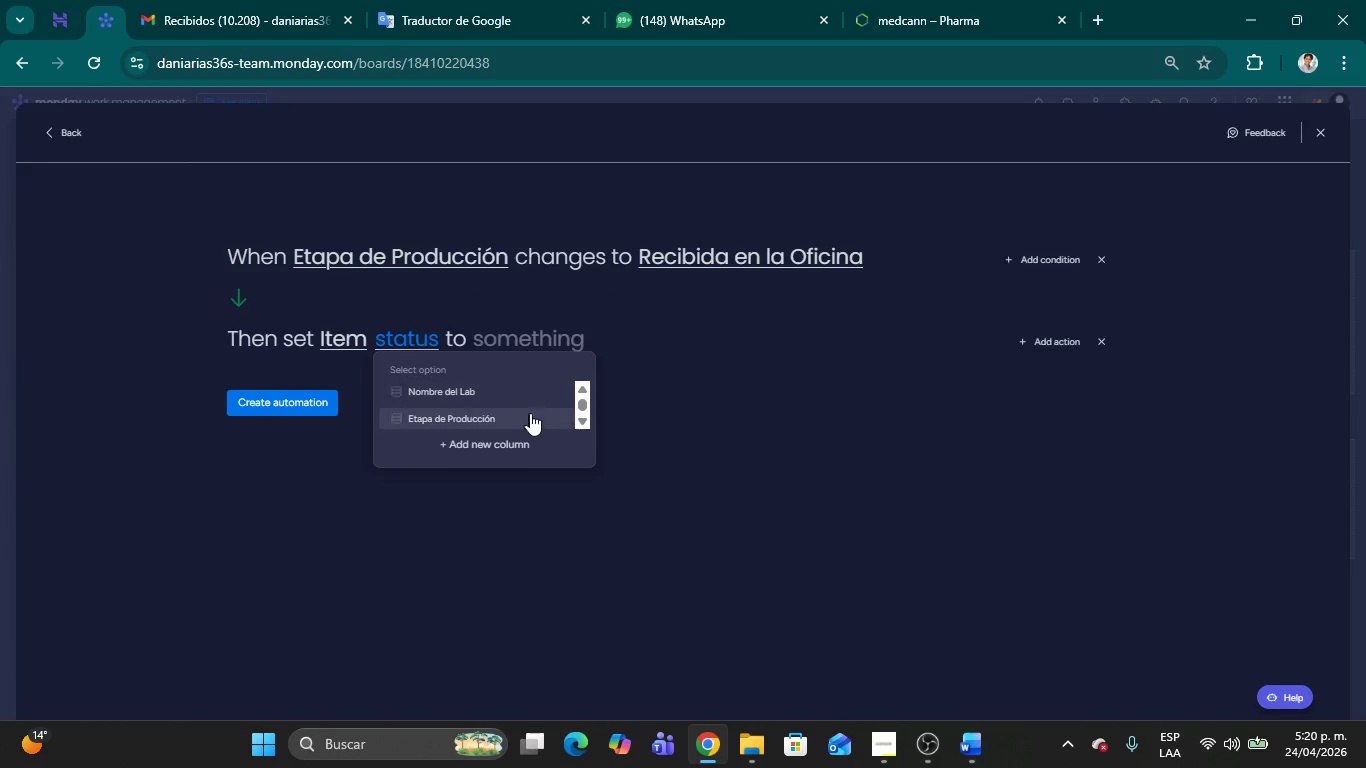 
scroll: coordinate [513, 410], scroll_direction: down, amount: 4.0
 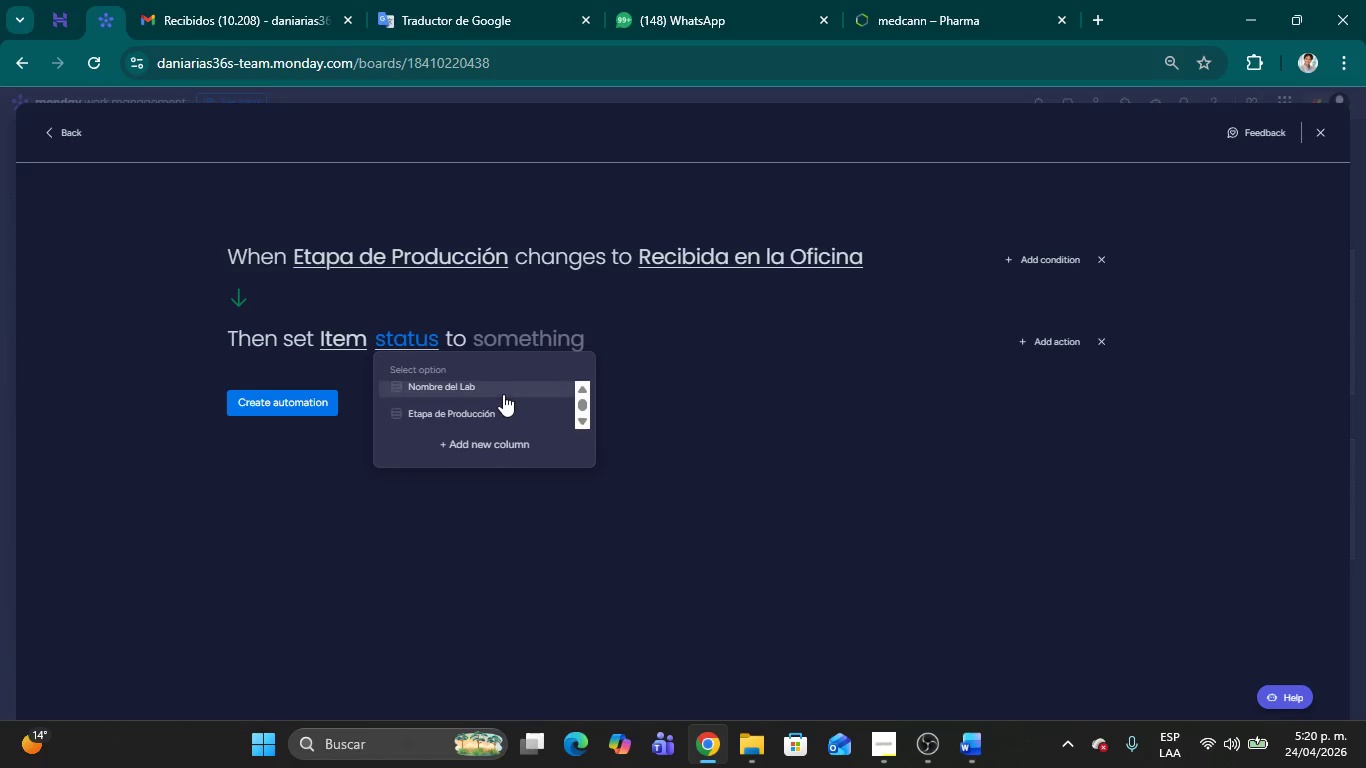 
left_click([503, 394])
 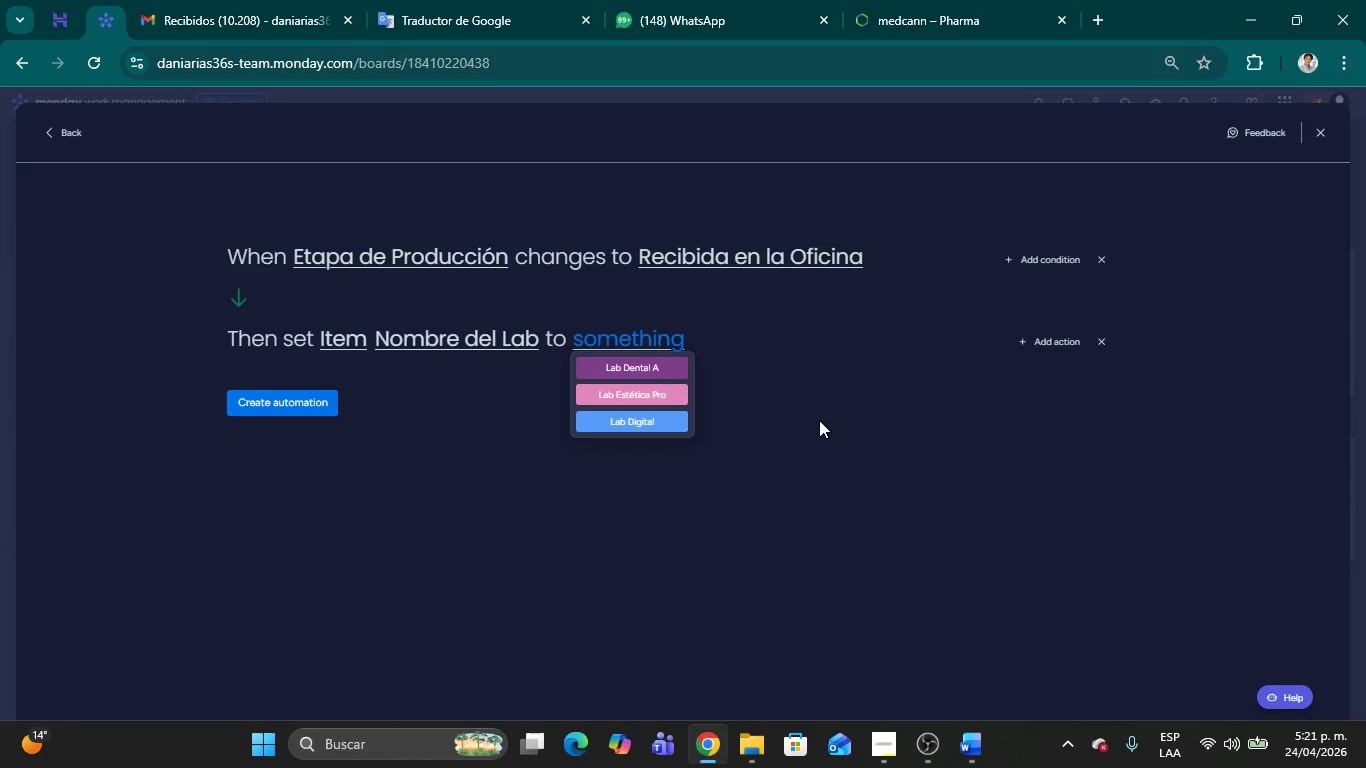 
wait(47.19)
 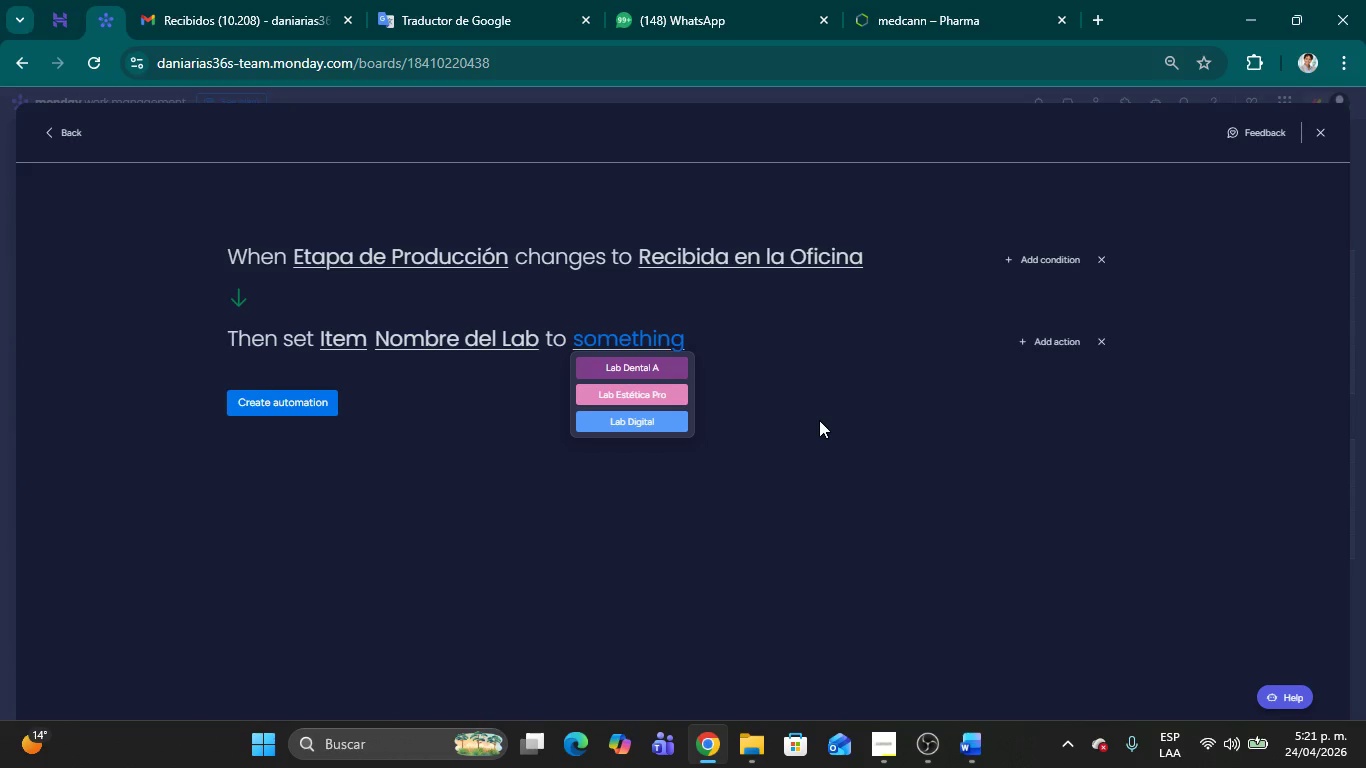 
left_click([1104, 349])
 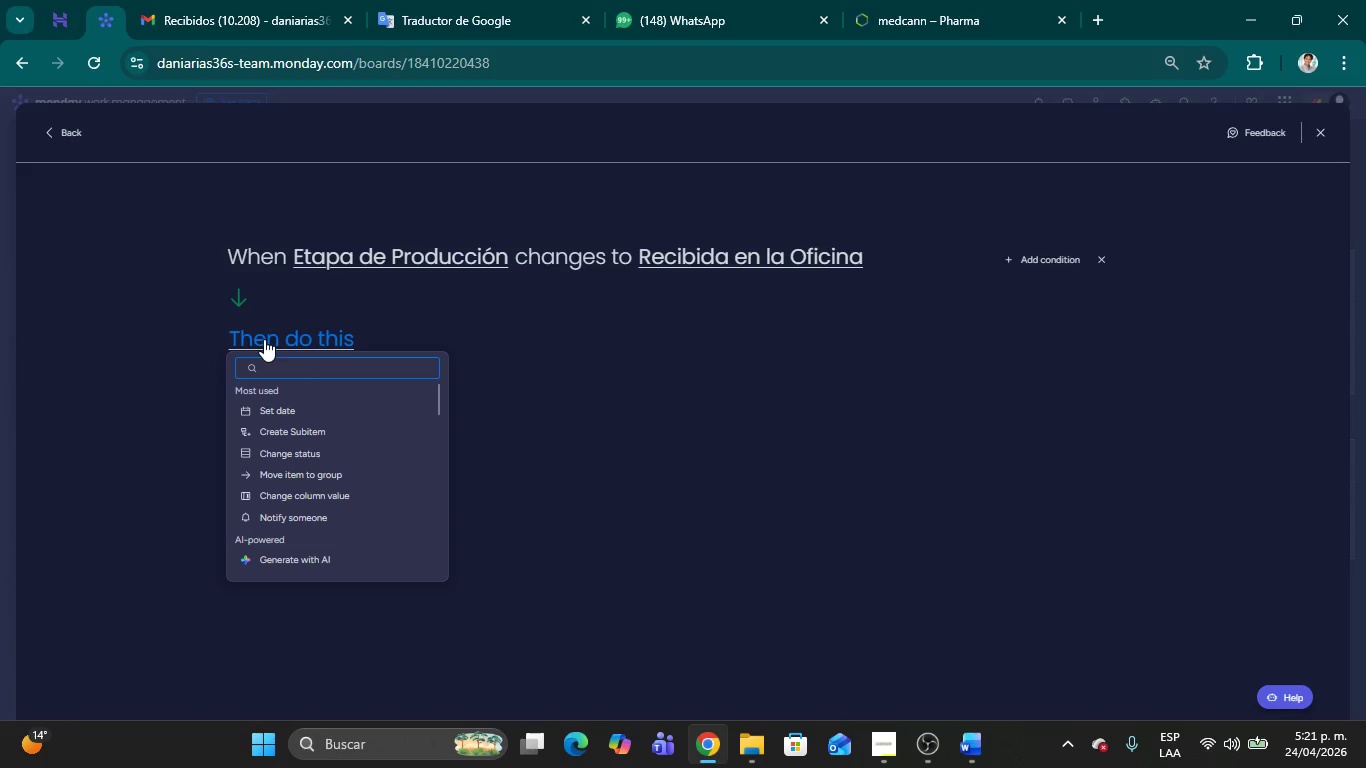 
wait(11.58)
 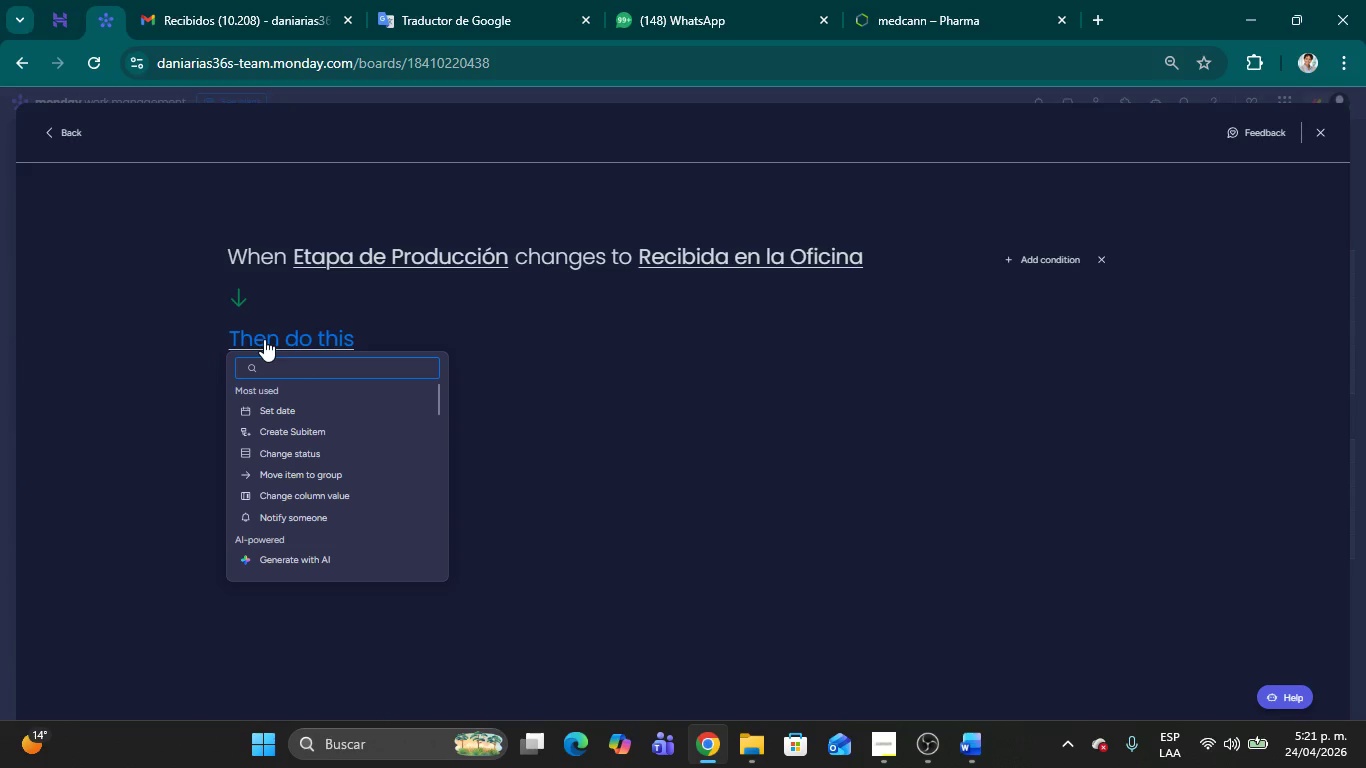 
type(con)
key(Backspace)
key(Backspace)
key(Backspace)
key(Backspace)
key(Backspace)
 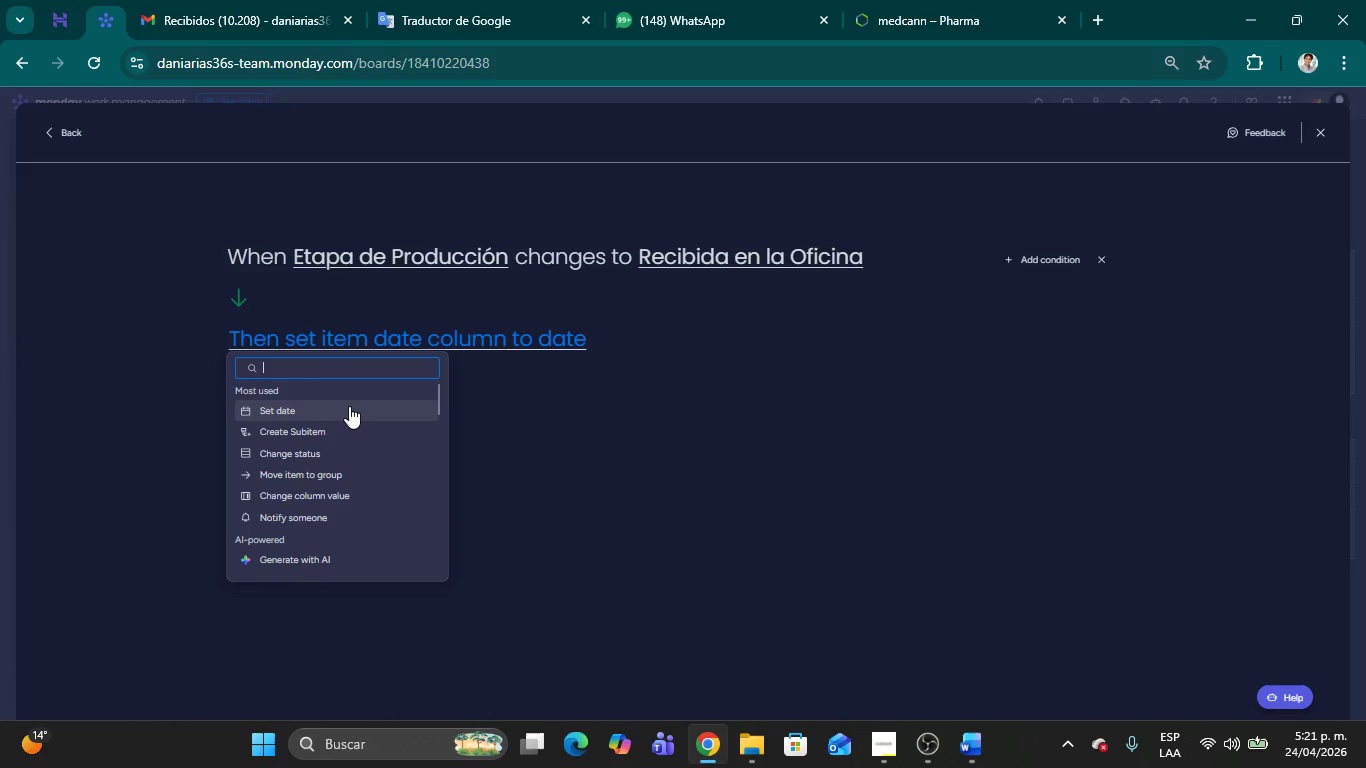 
type(linl)
key(Backspace)
type(k)
 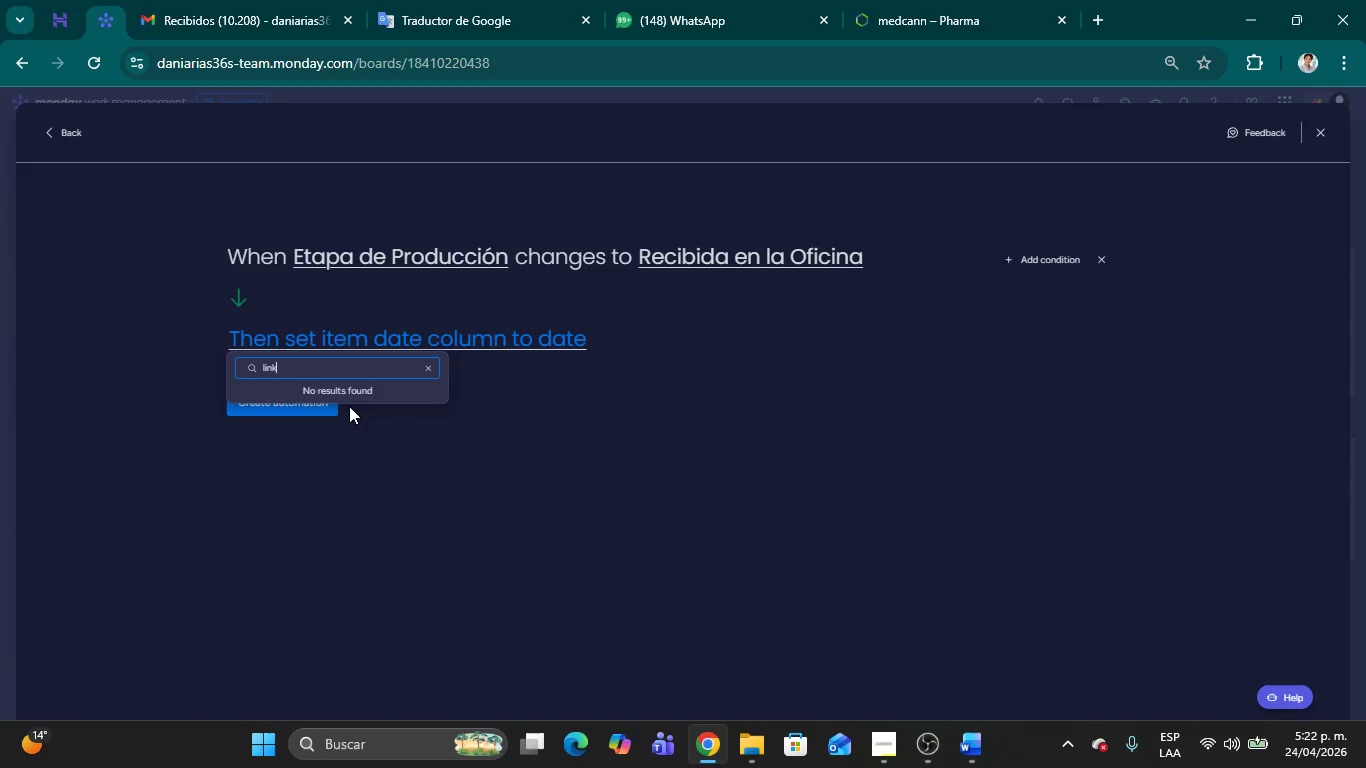 
wait(42.27)
 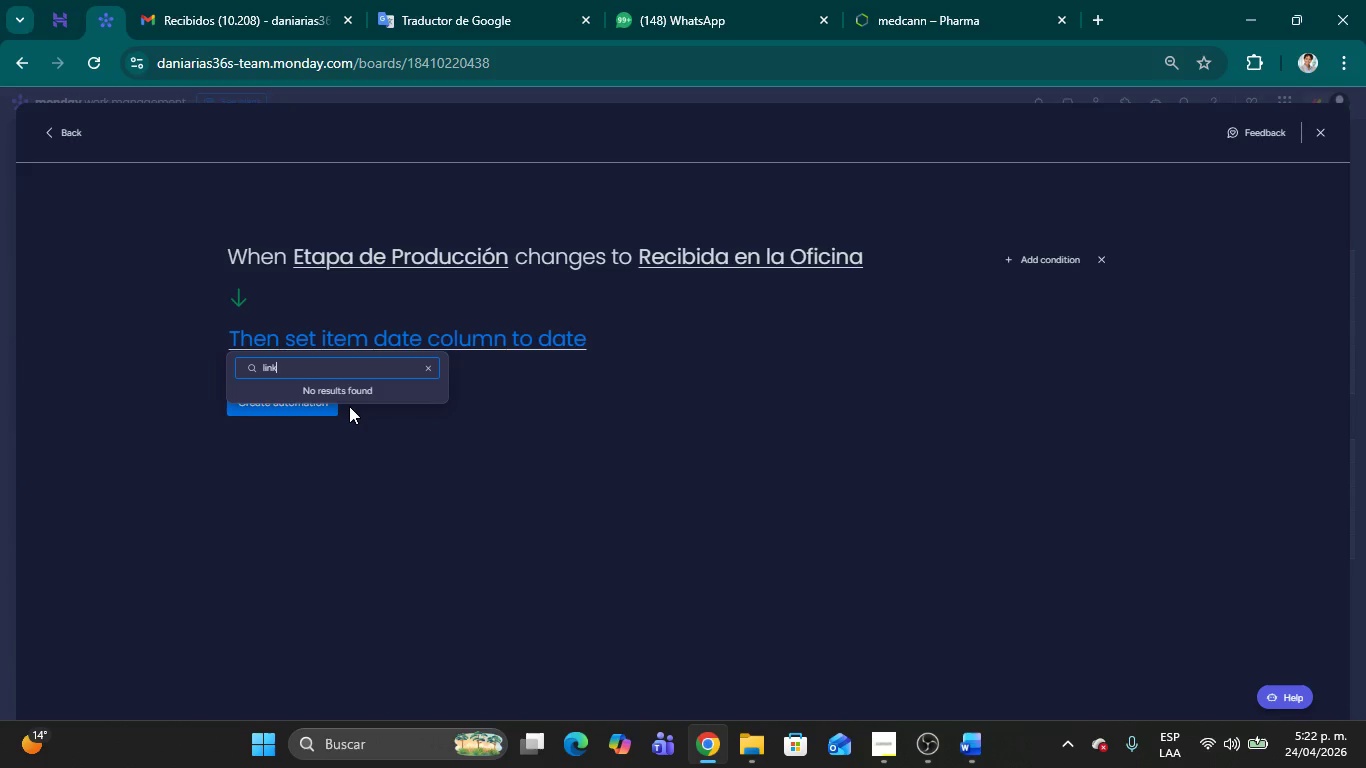 
key(Backspace)
key(Backspace)
key(Backspace)
key(Backspace)
key(Backspace)
key(Backspace)
type(mat)
 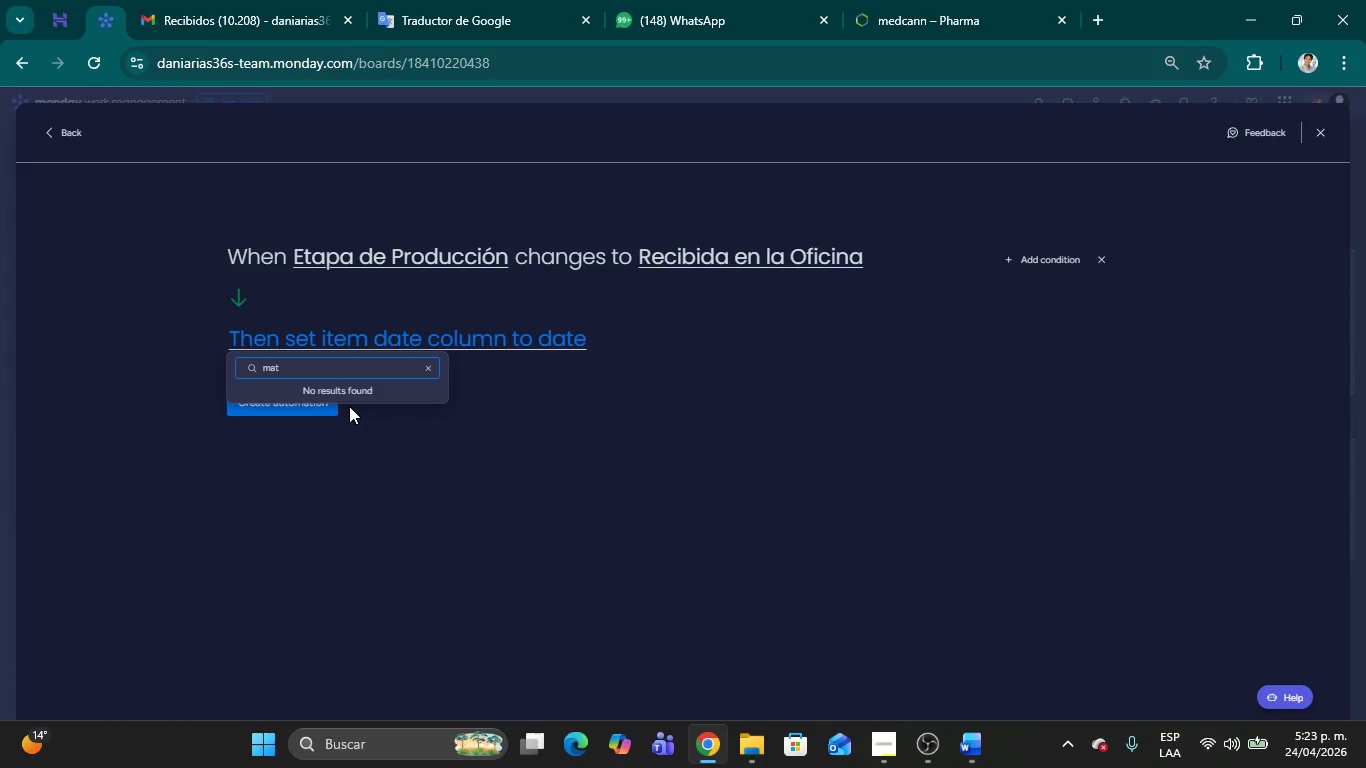 
wait(37.73)
 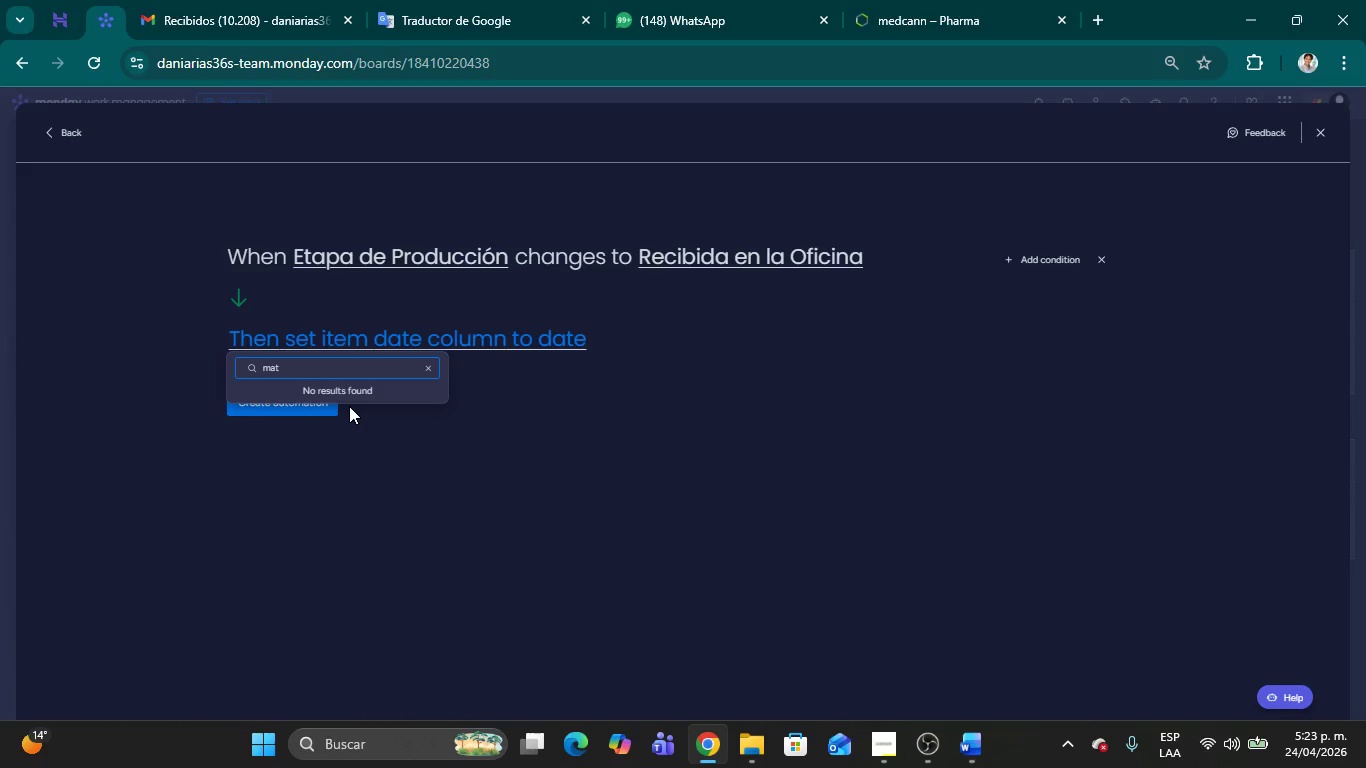 
key(Backspace)
key(Backspace)
key(Backspace)
key(Backspace)
key(Backspace)
type(cr)
 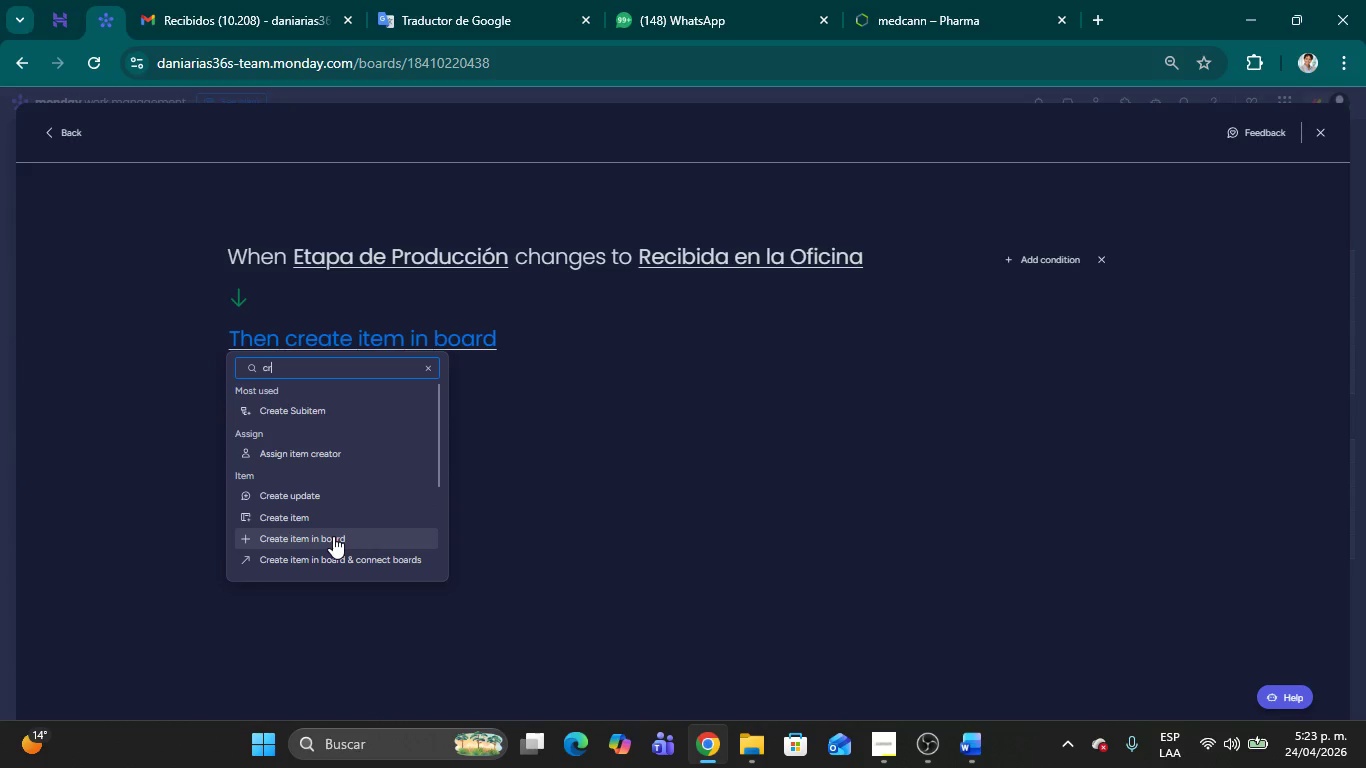 
left_click([363, 565])
 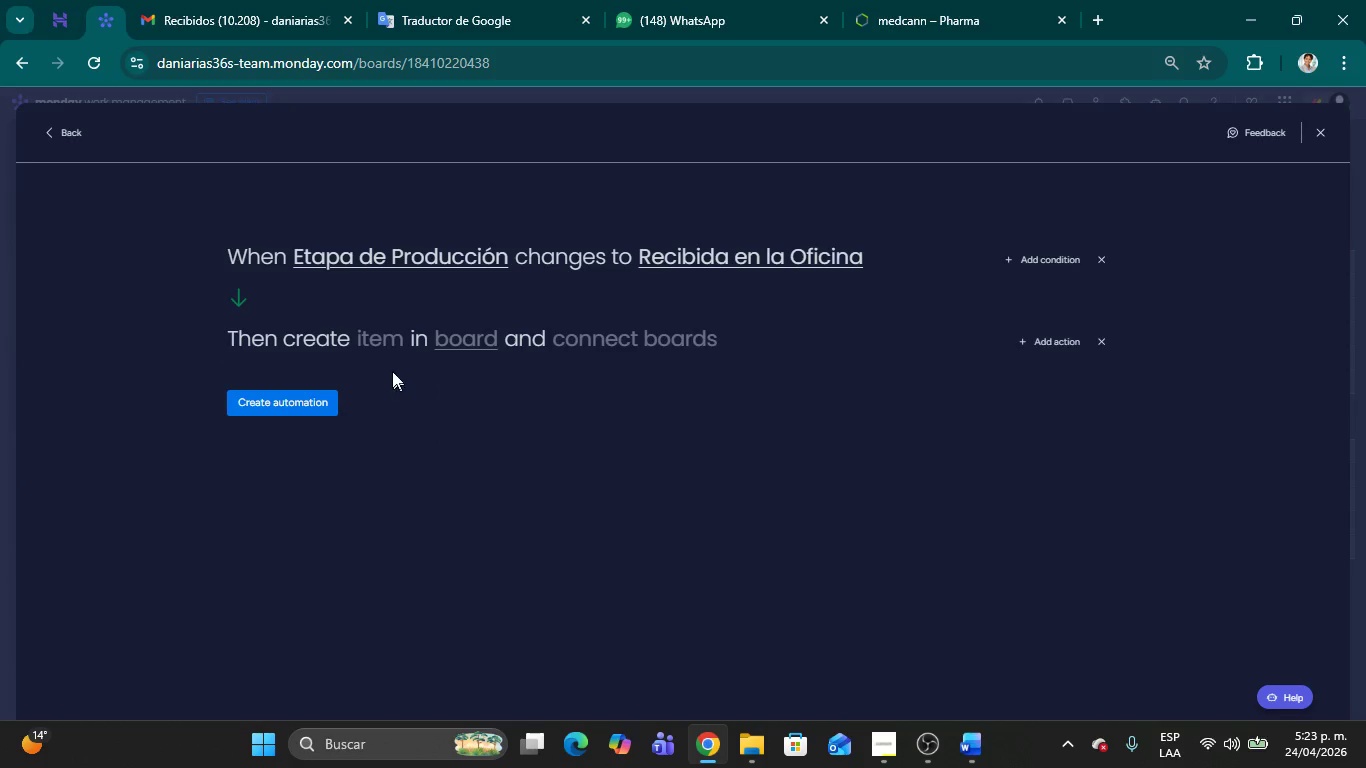 
mouse_move([435, 342])
 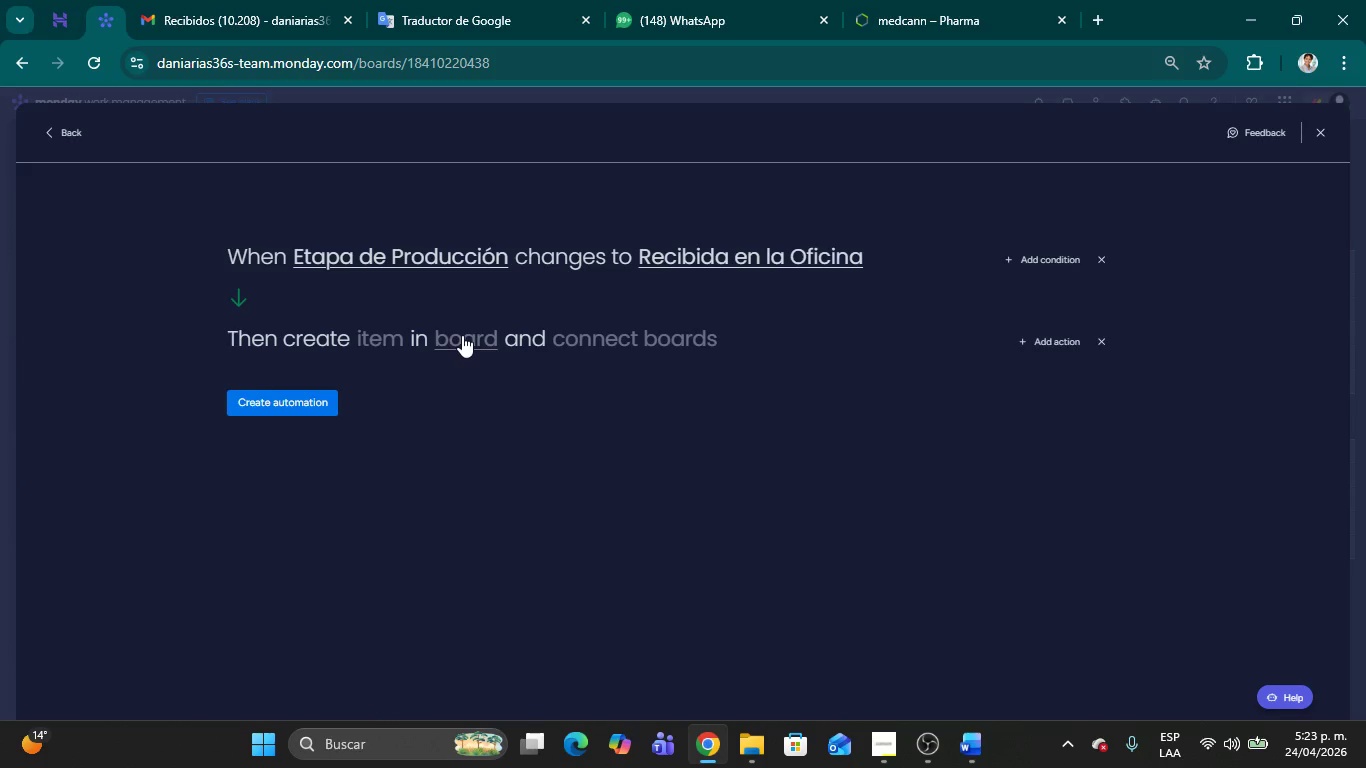 
wait(22.81)
 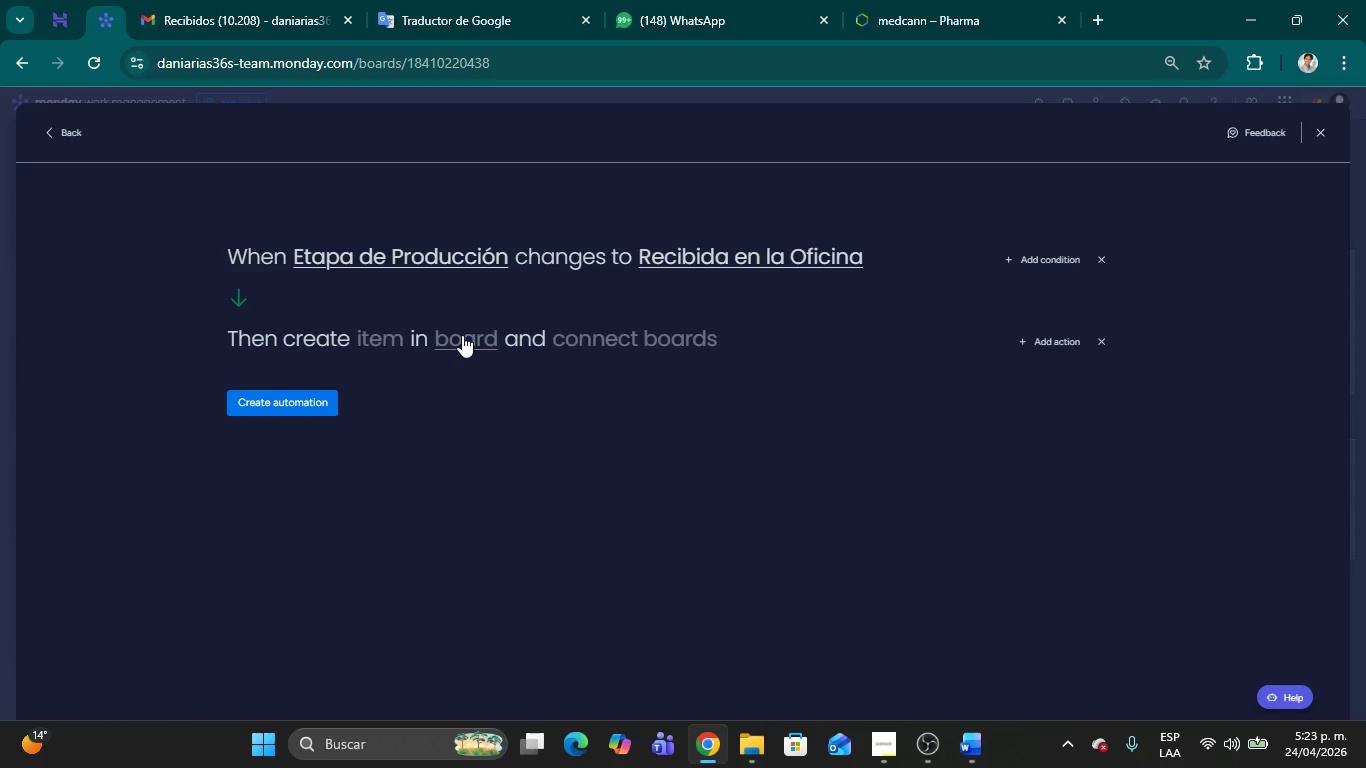 
left_click([478, 334])
 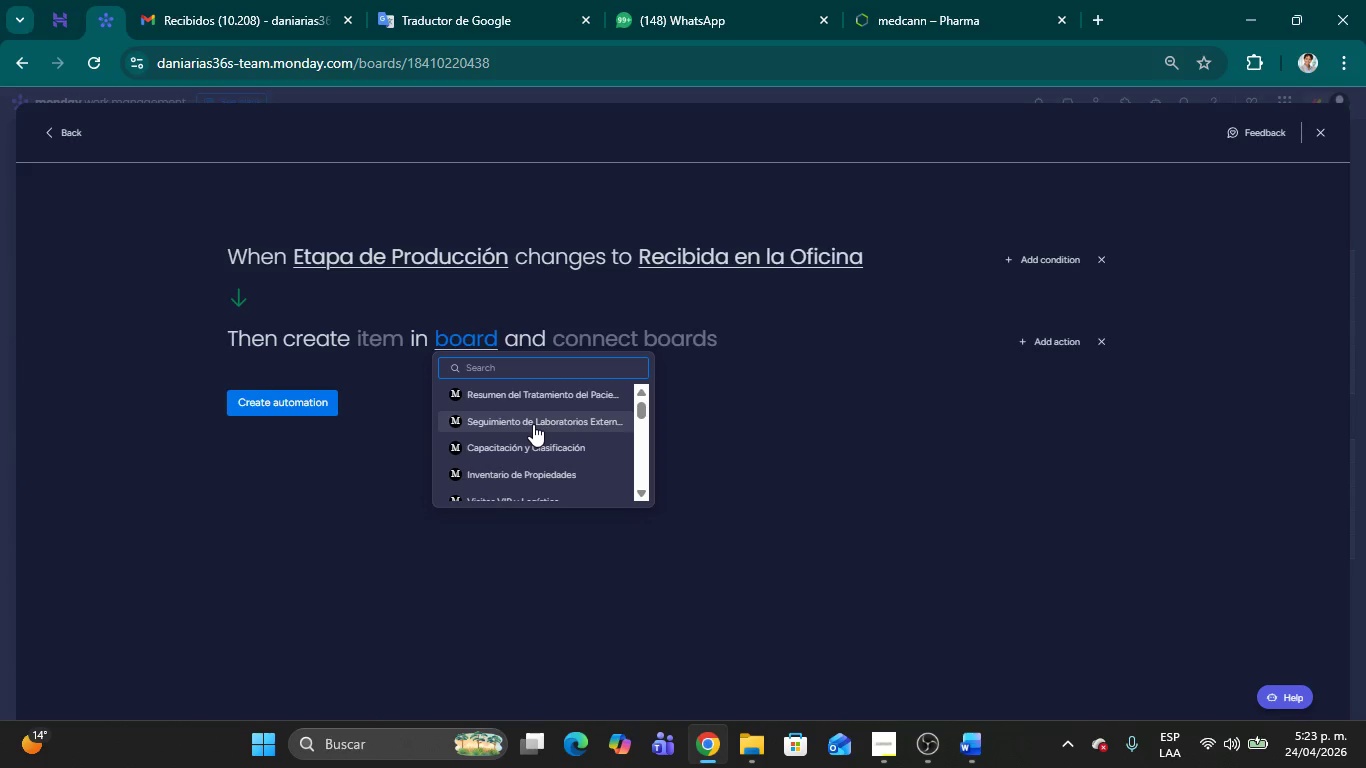 
scroll: coordinate [534, 423], scroll_direction: down, amount: 8.0
 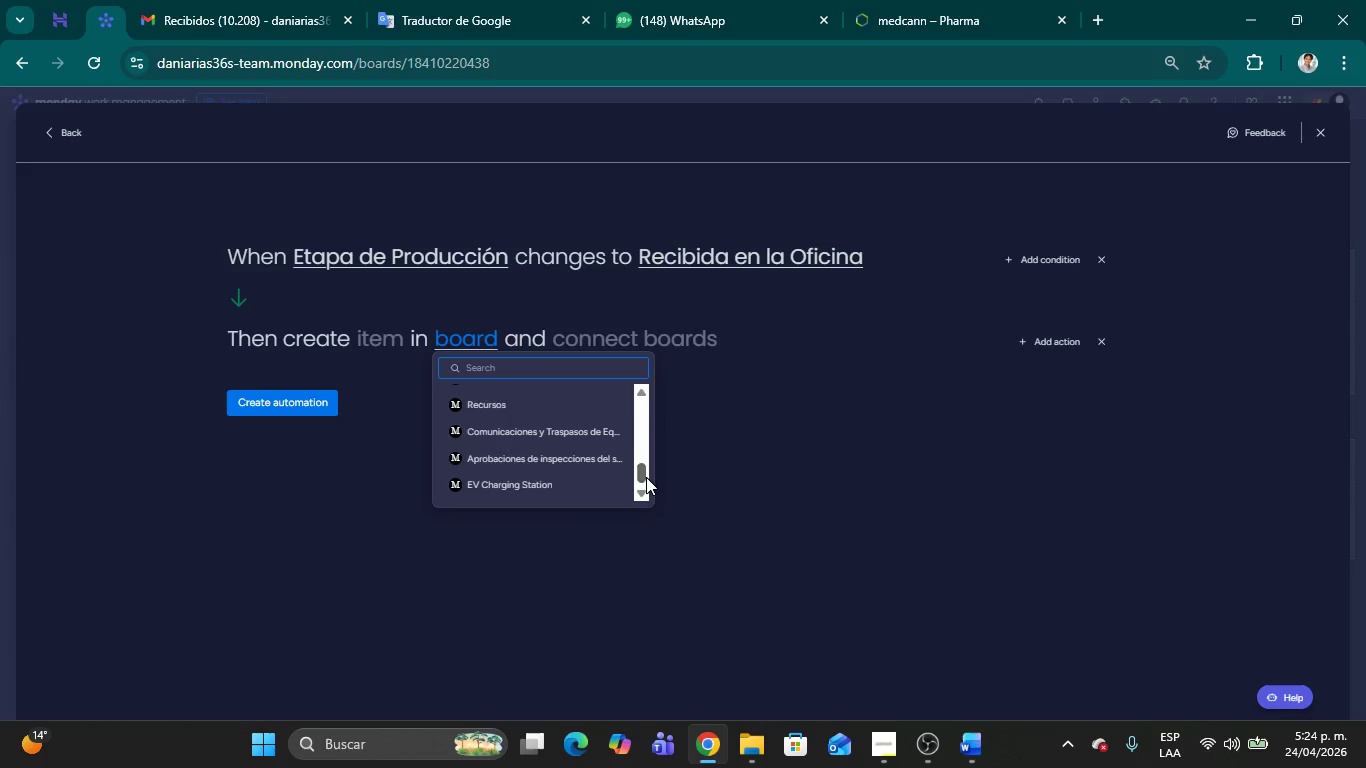 
left_click_drag(start_coordinate=[643, 471], to_coordinate=[643, 390])
 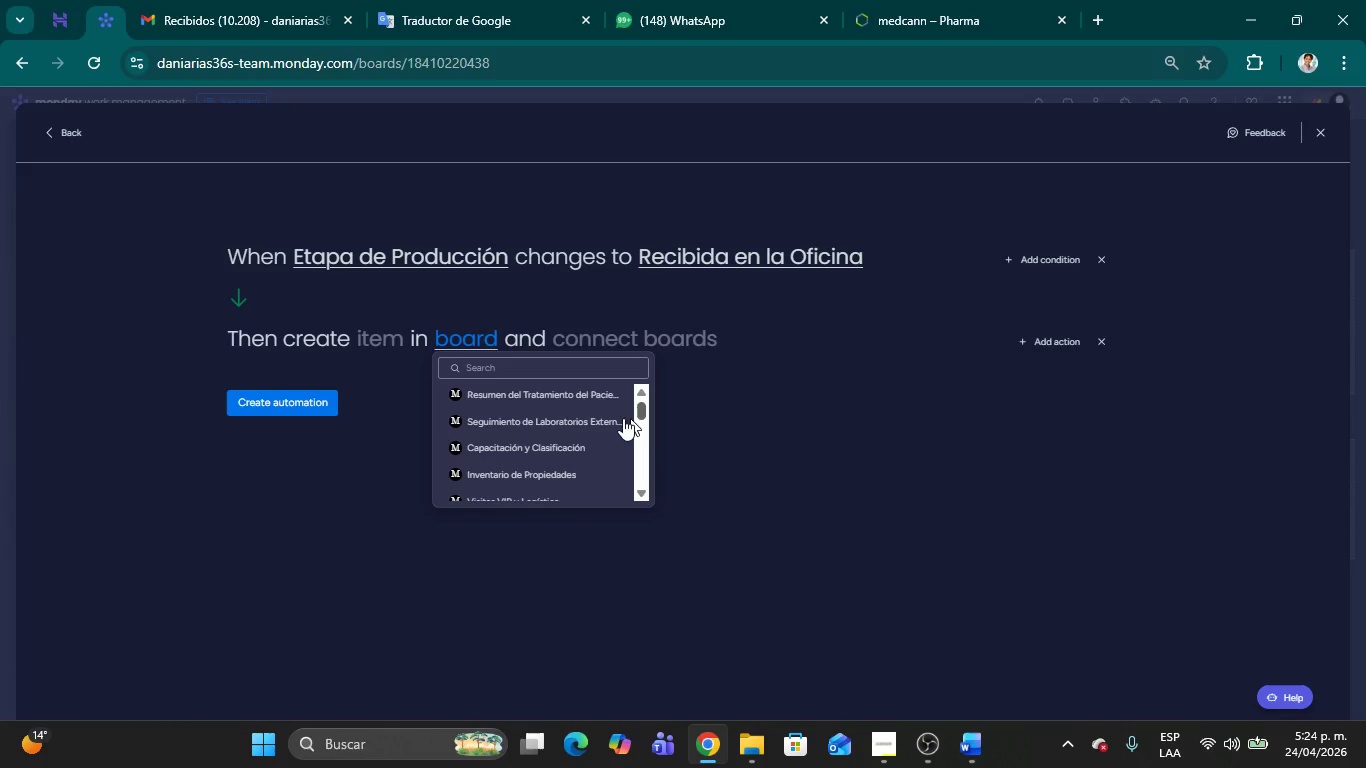 
scroll: coordinate [615, 412], scroll_direction: up, amount: 3.0
 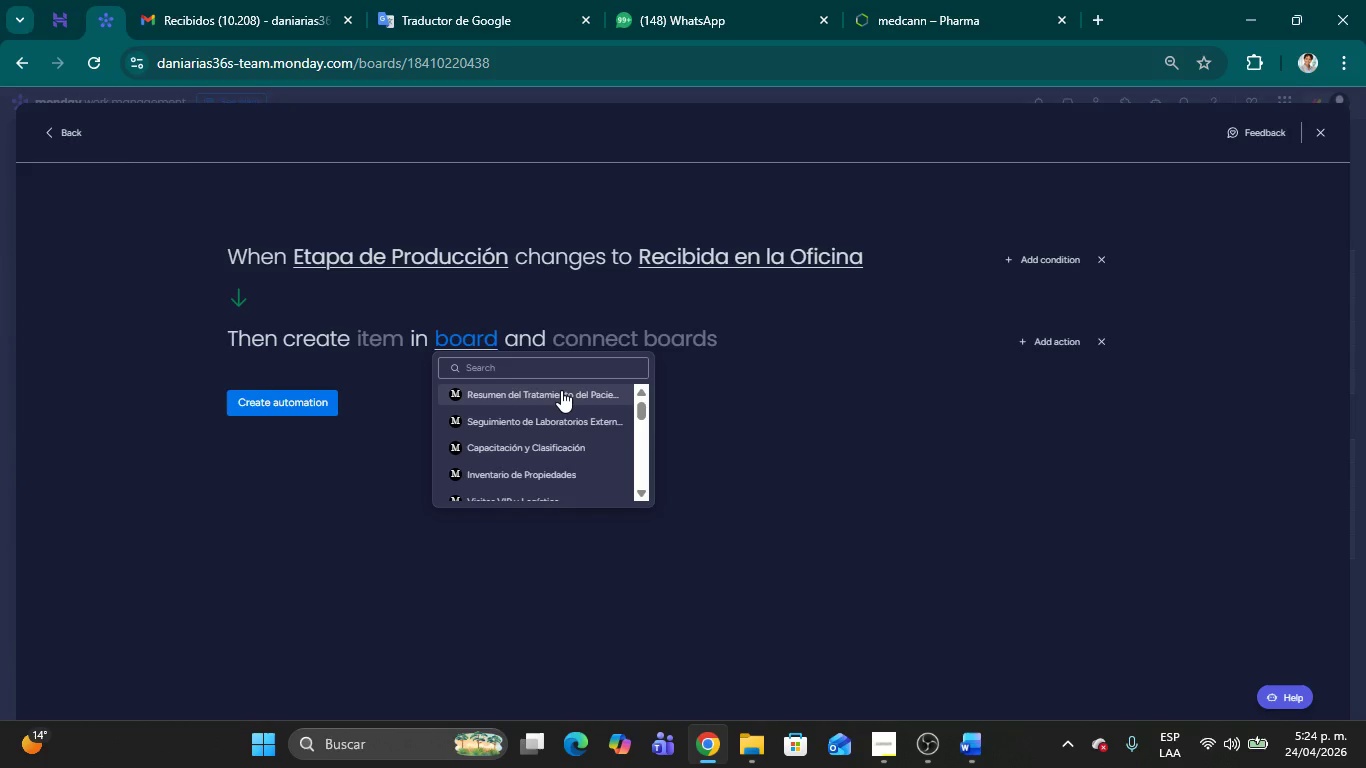 
left_click([561, 390])
 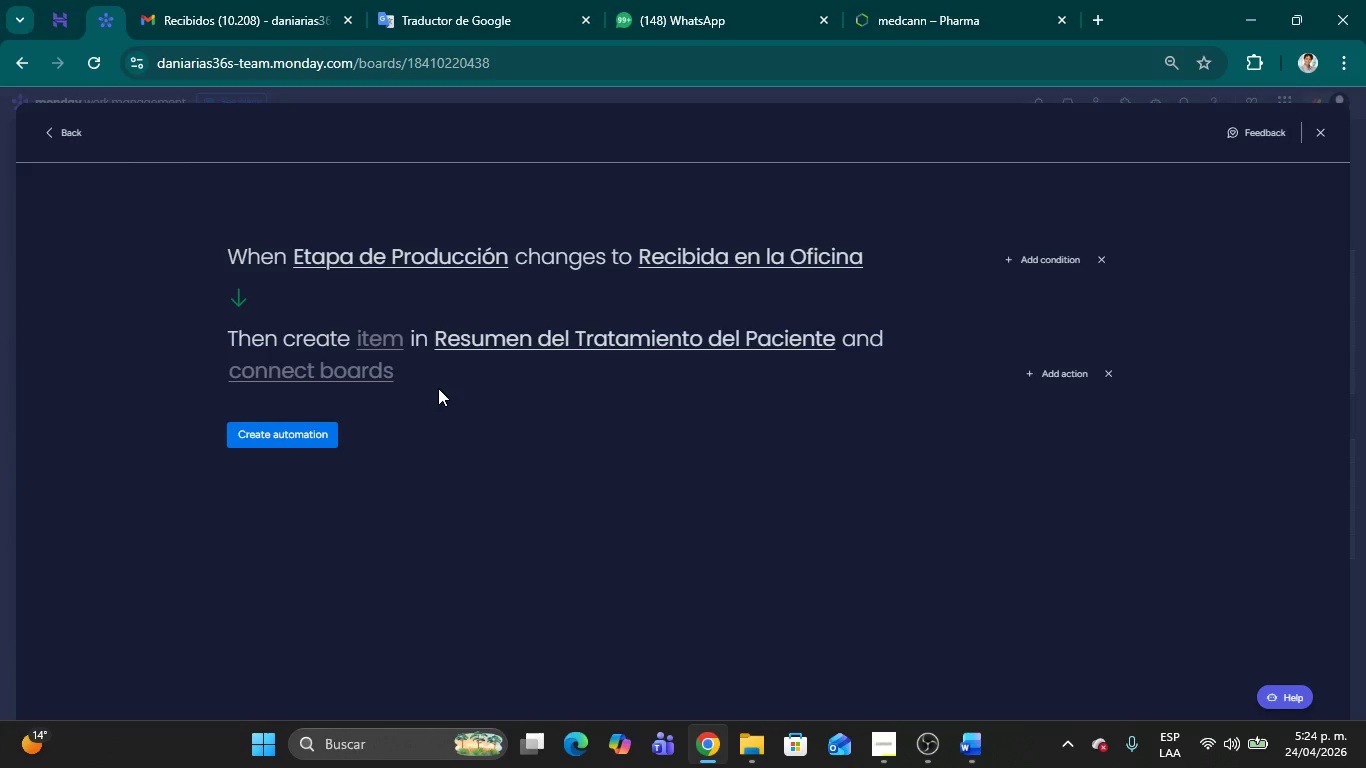 
wait(15.95)
 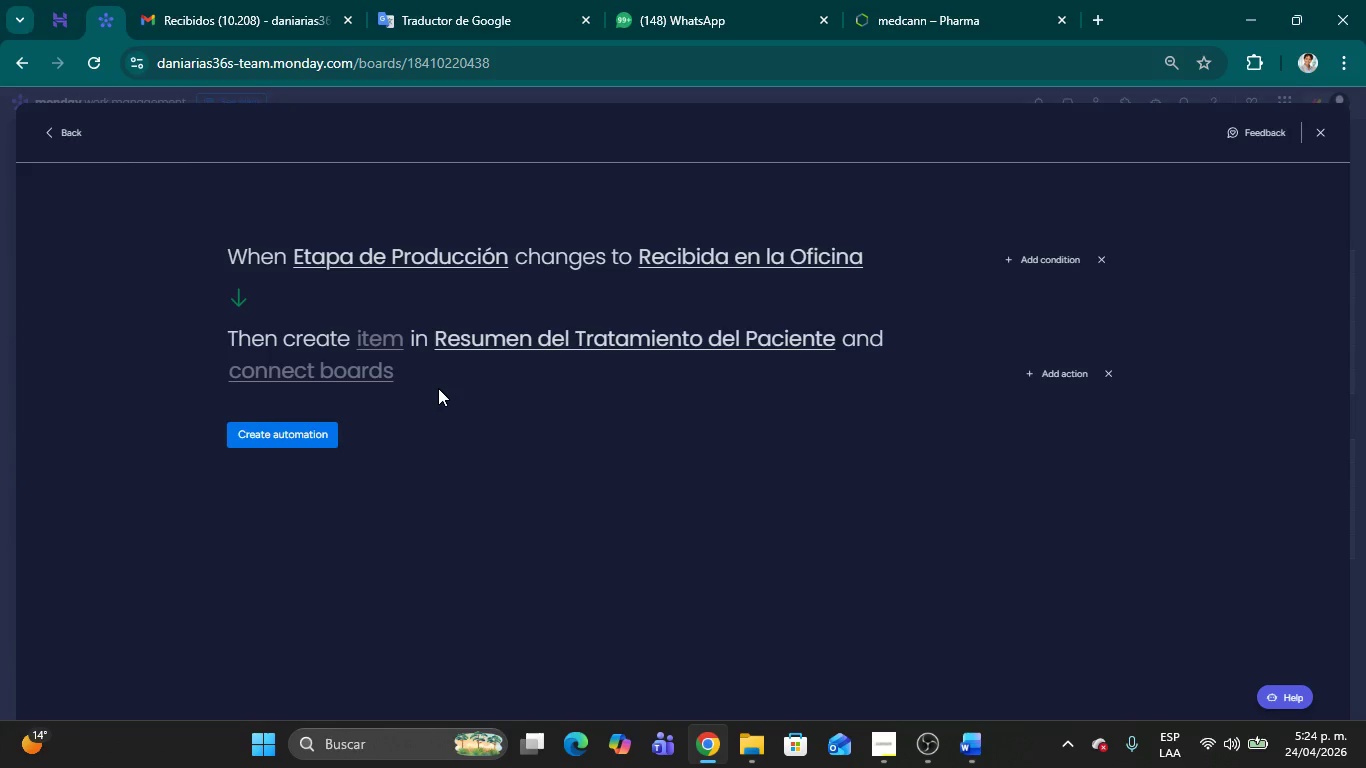 
left_click([362, 374])
 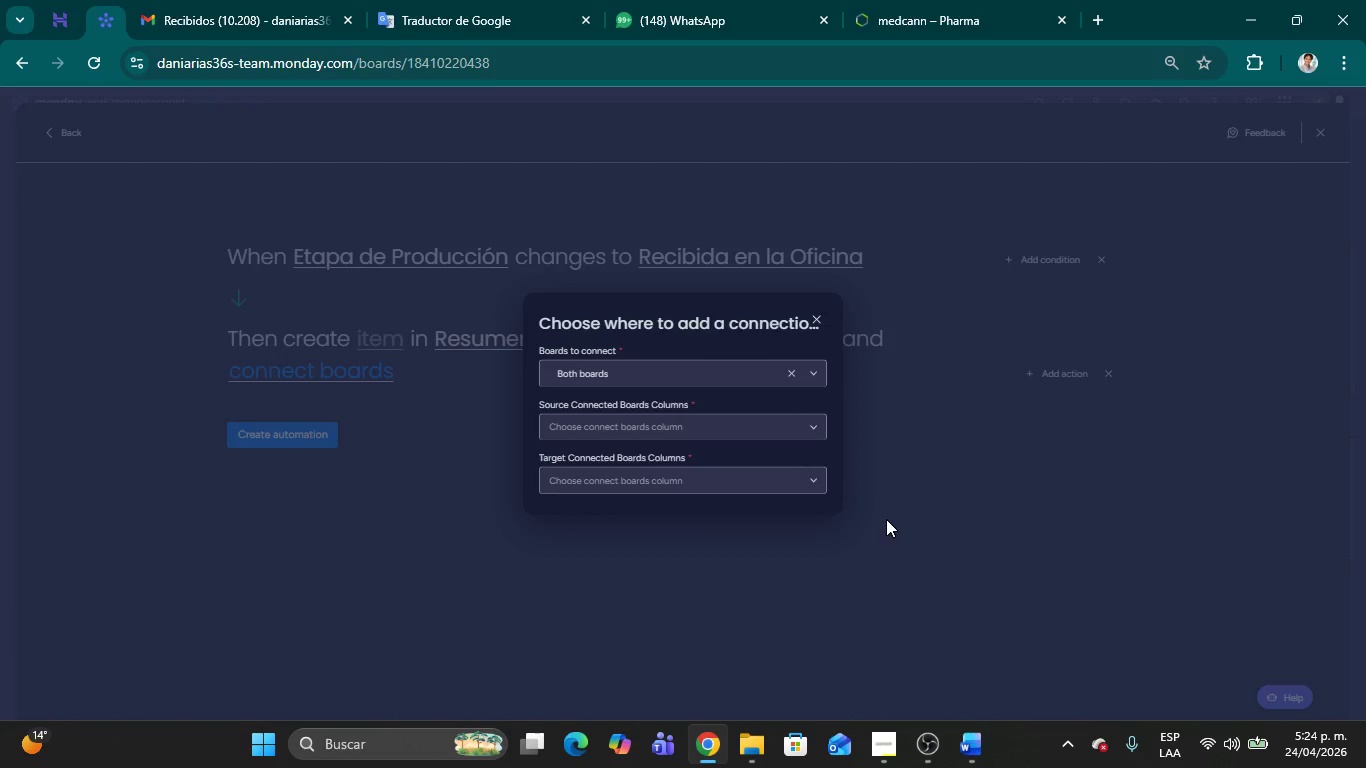 
wait(25.36)
 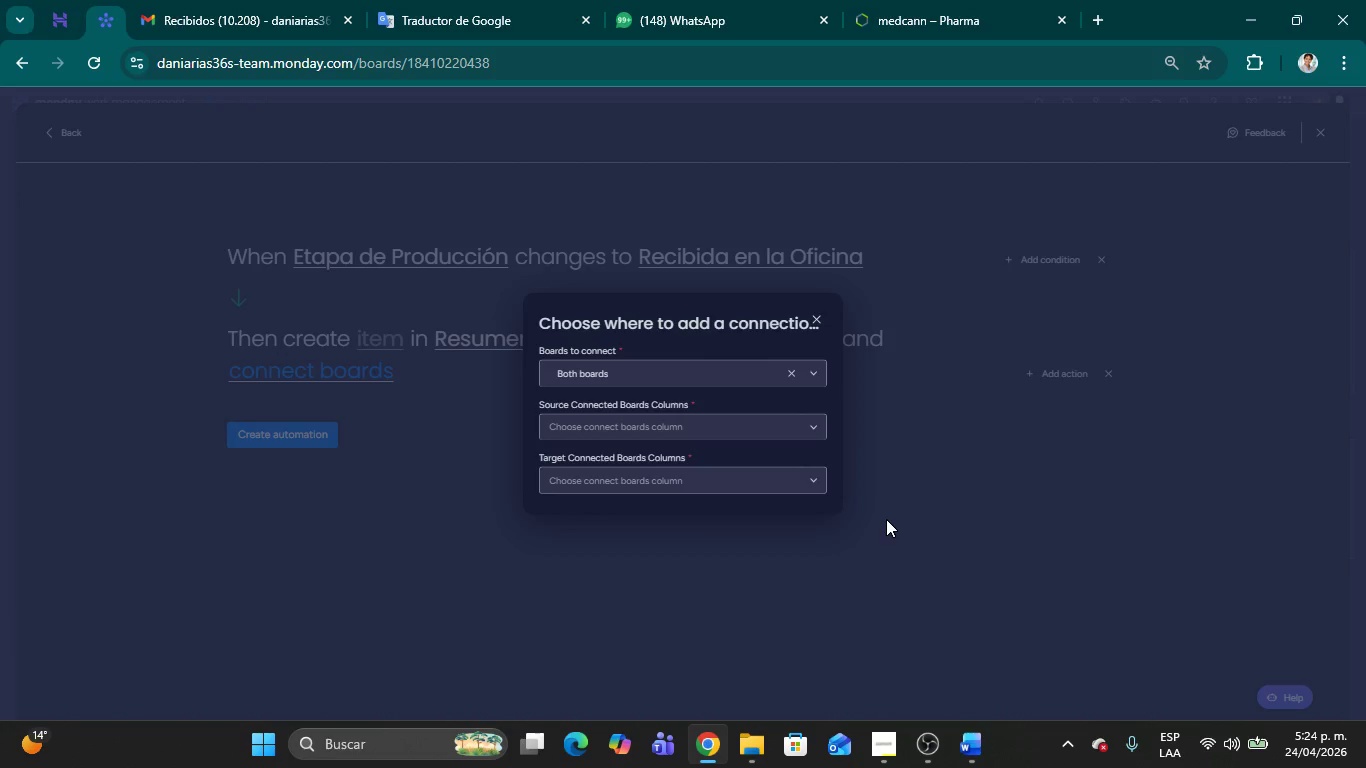 
left_click([737, 638])
 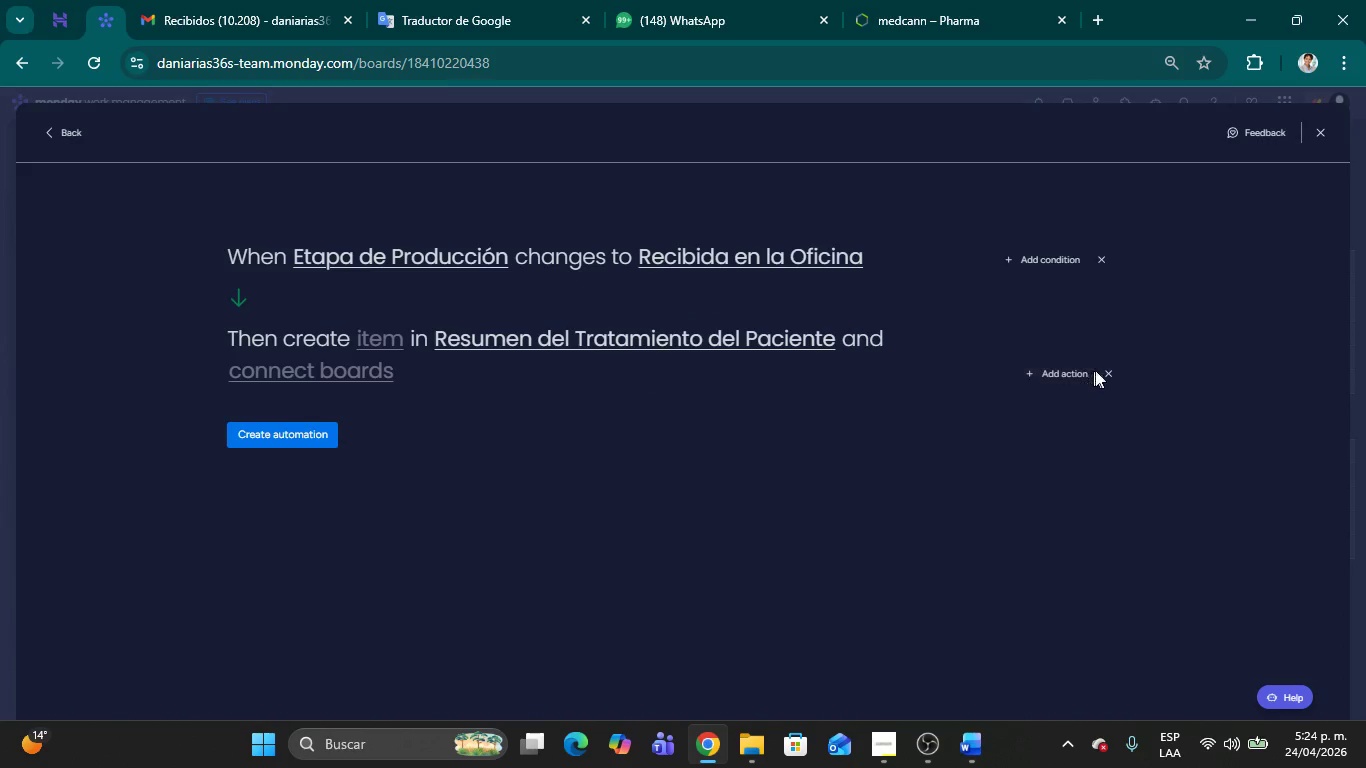 
left_click([1103, 371])
 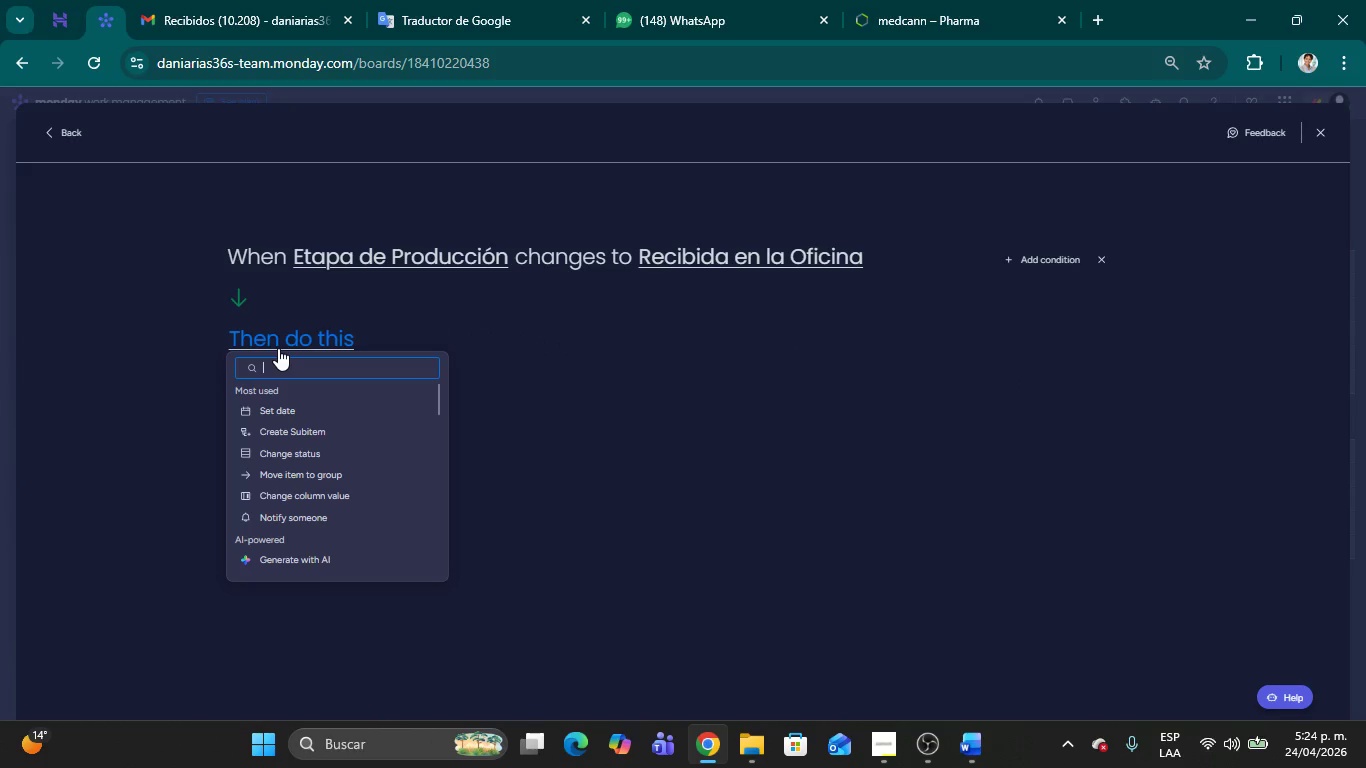 
type(status)
 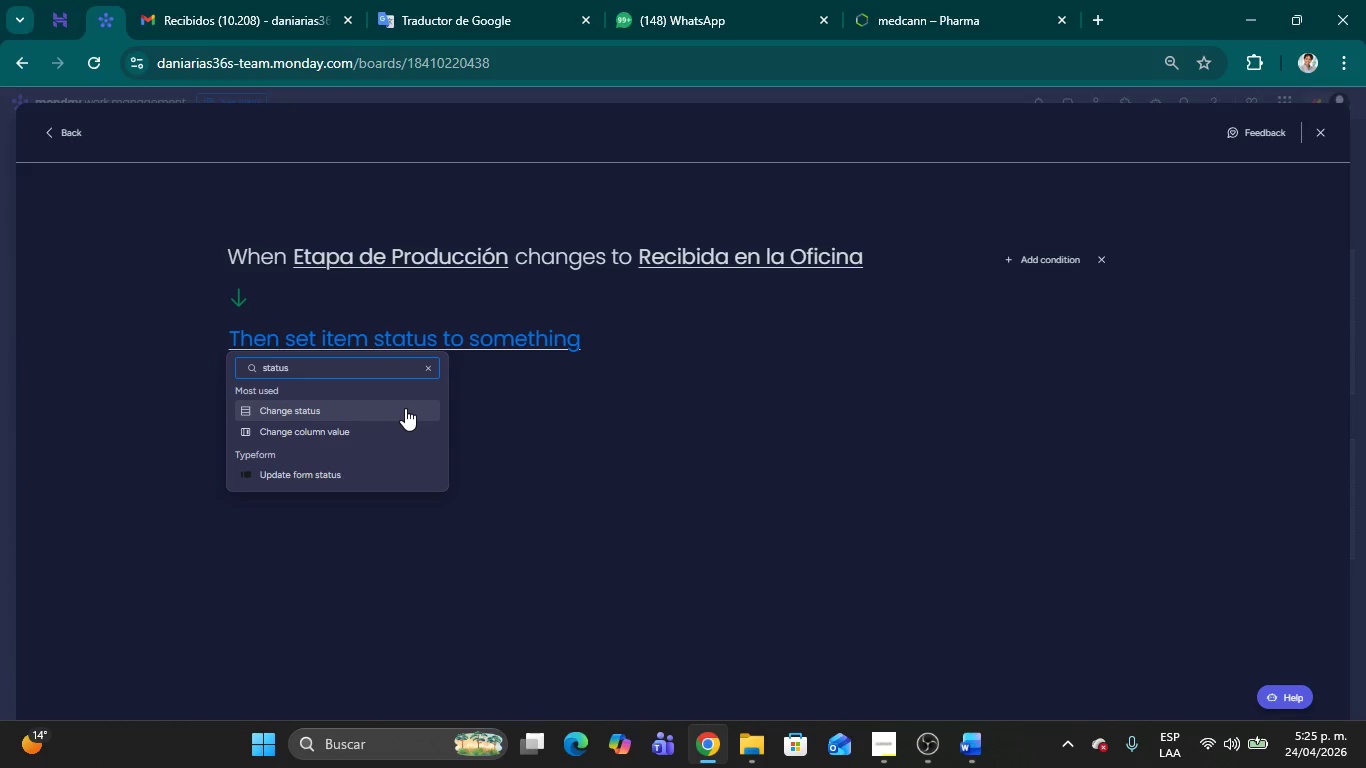 
wait(15.44)
 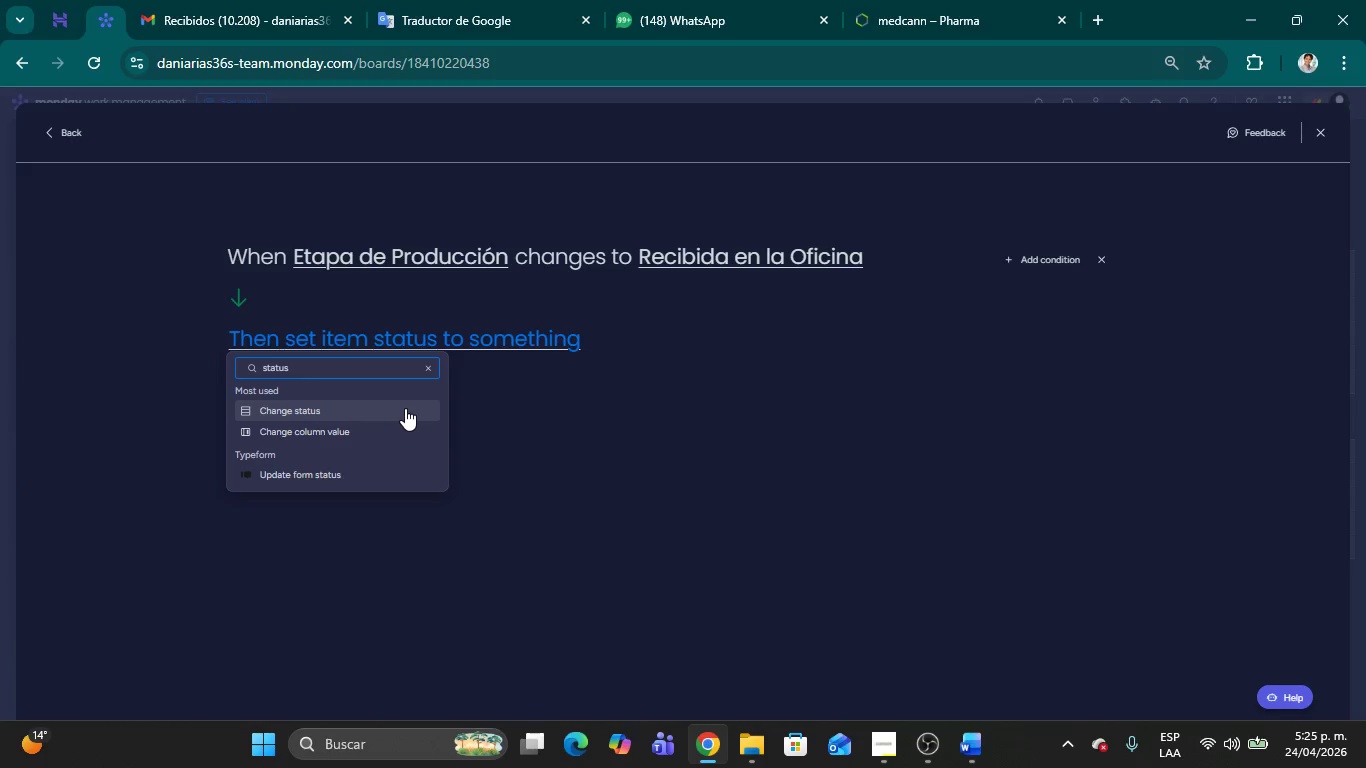 
scroll: coordinate [400, 409], scroll_direction: down, amount: 2.0
 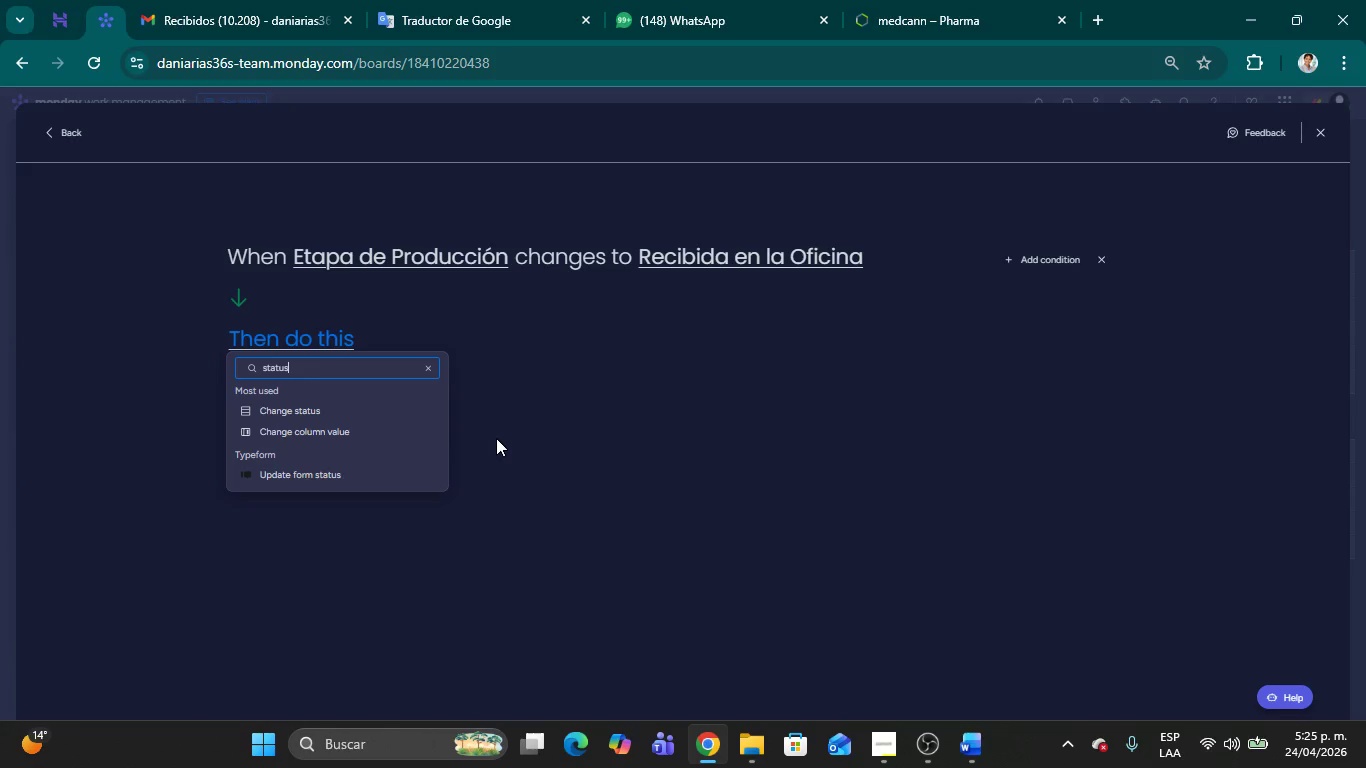 
wait(19.02)
 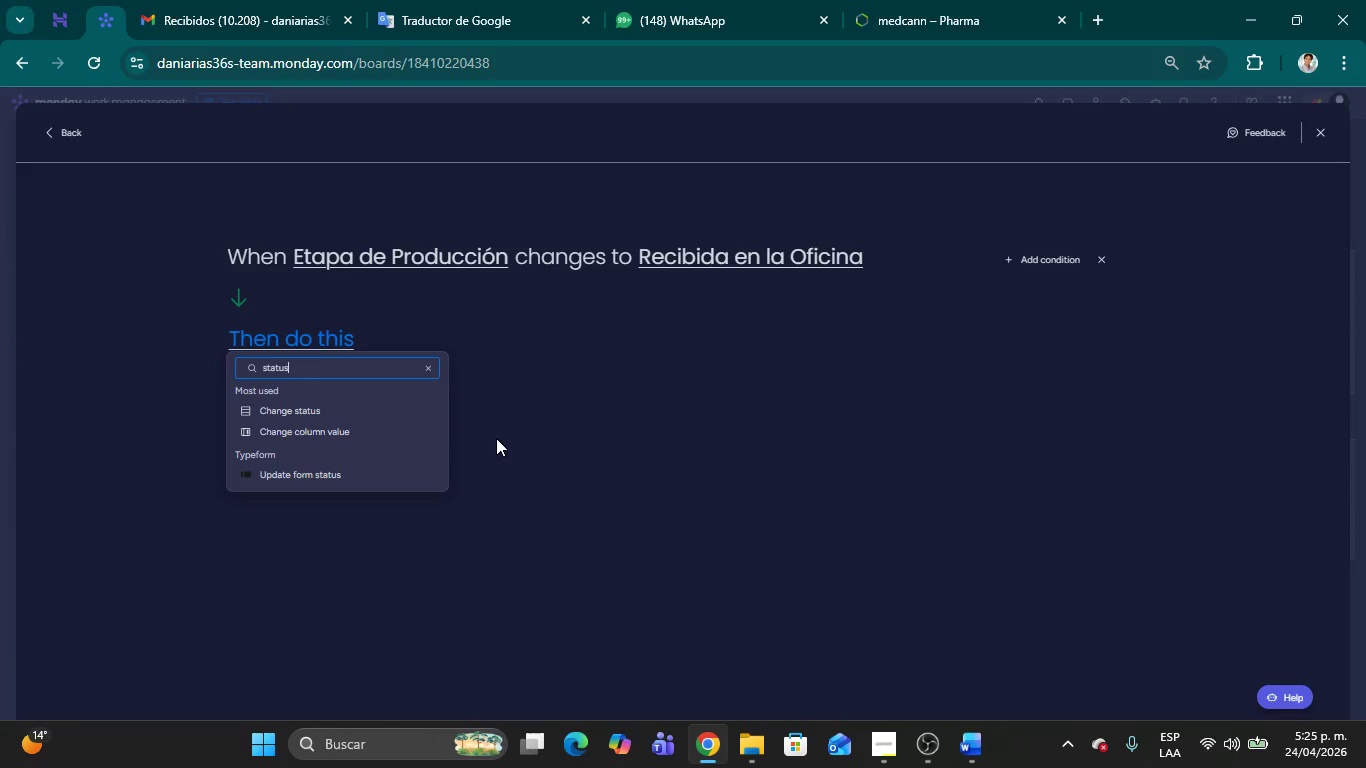 
left_click([1310, 135])
 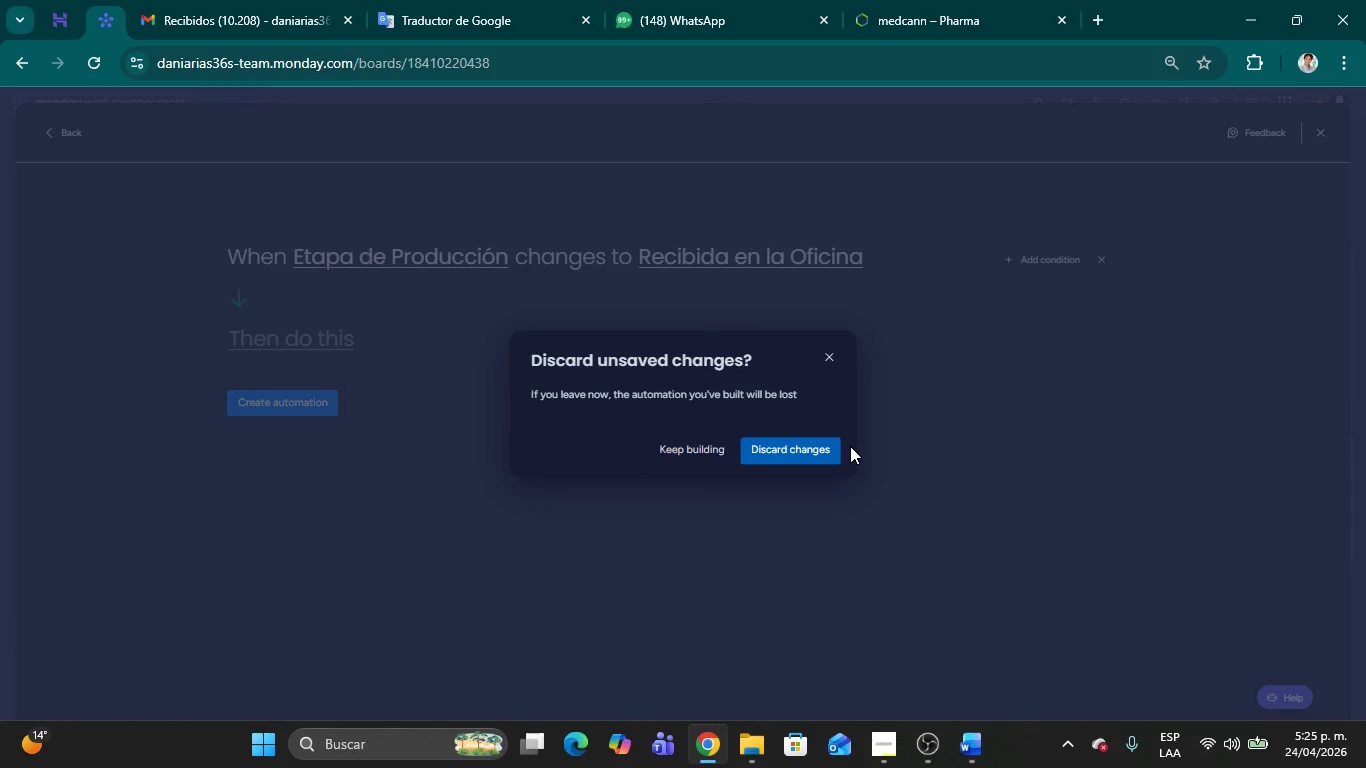 
left_click([805, 446])
 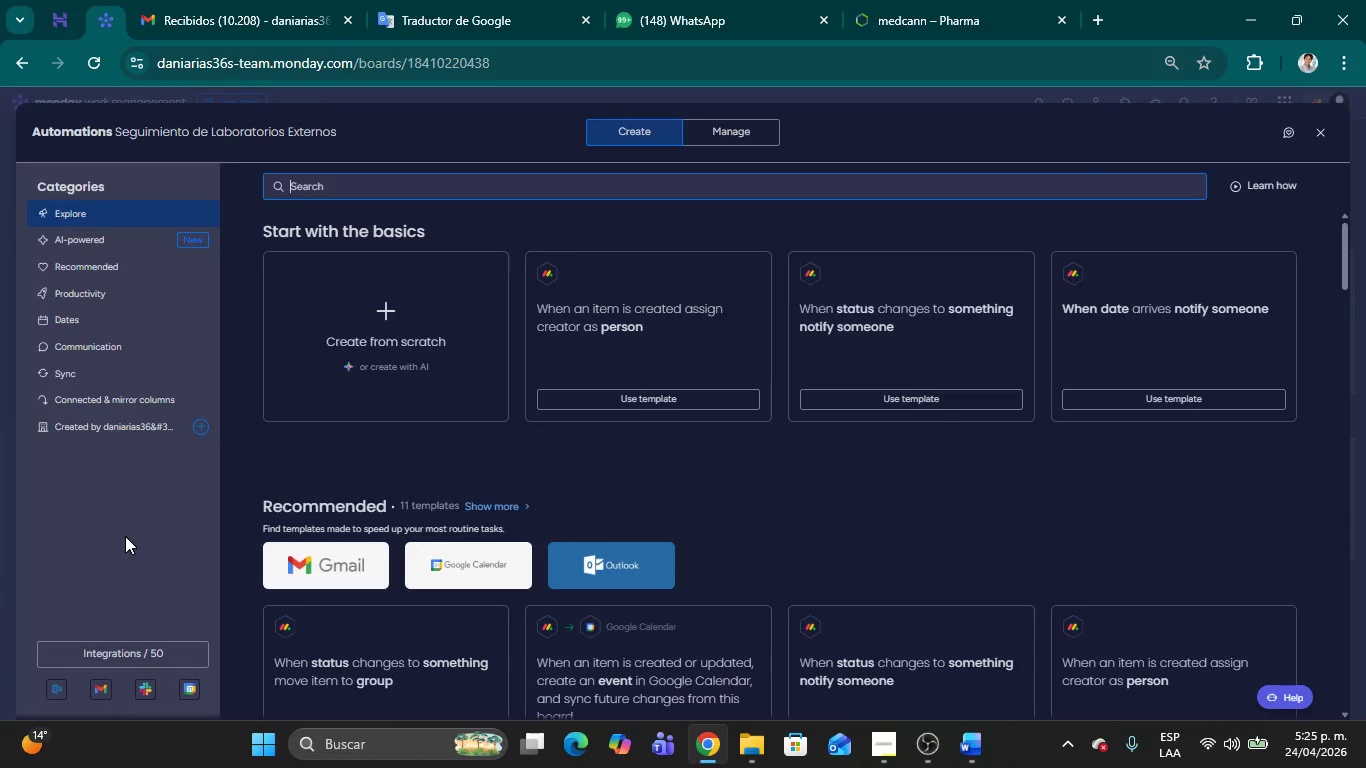 
left_click([1321, 139])
 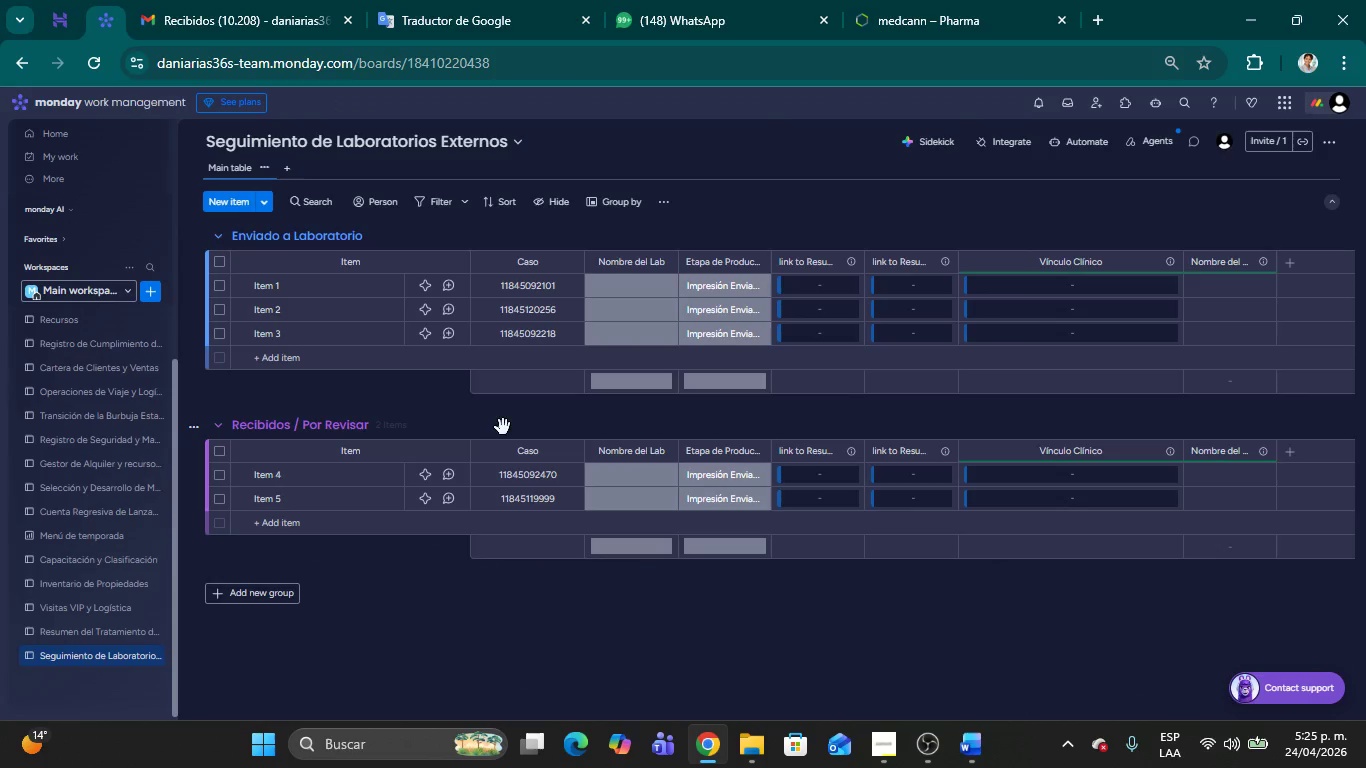 
scroll: coordinate [494, 514], scroll_direction: down, amount: 2.0
 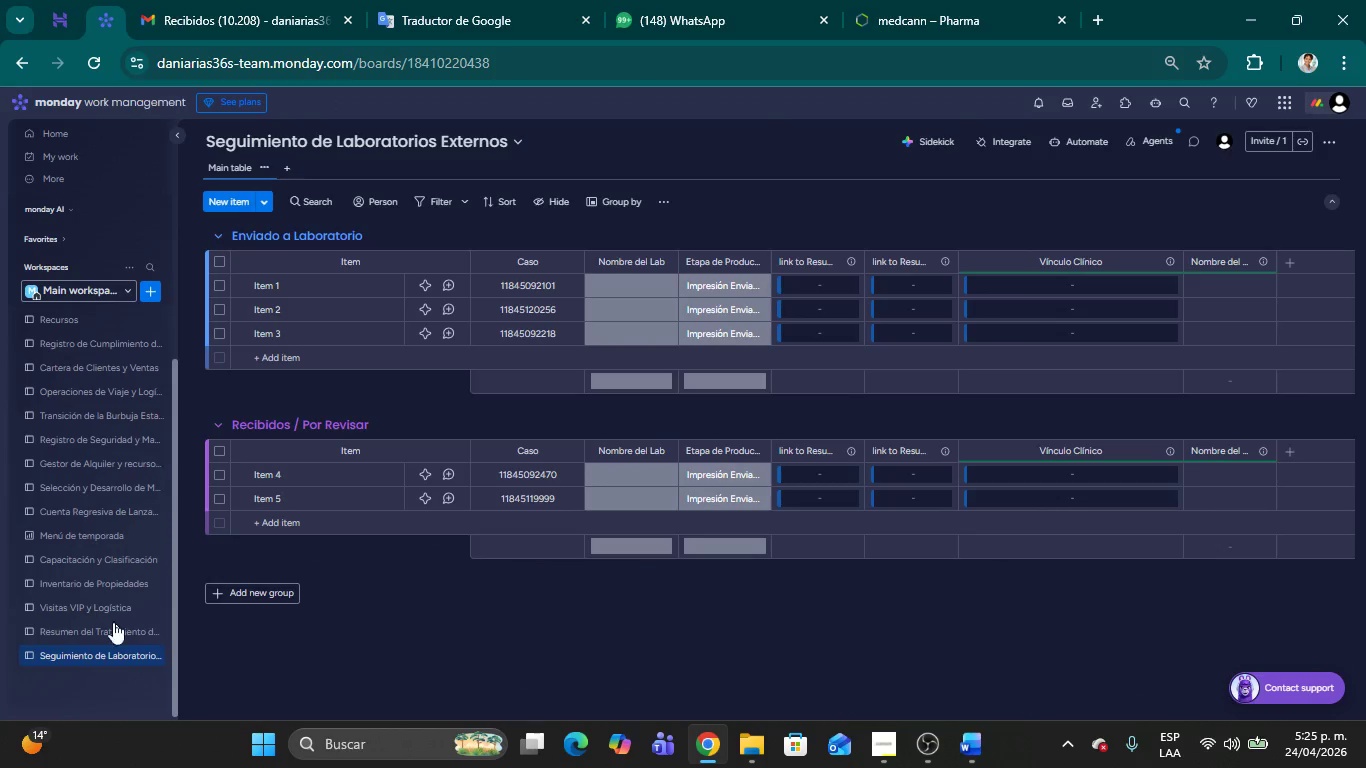 
left_click([112, 623])
 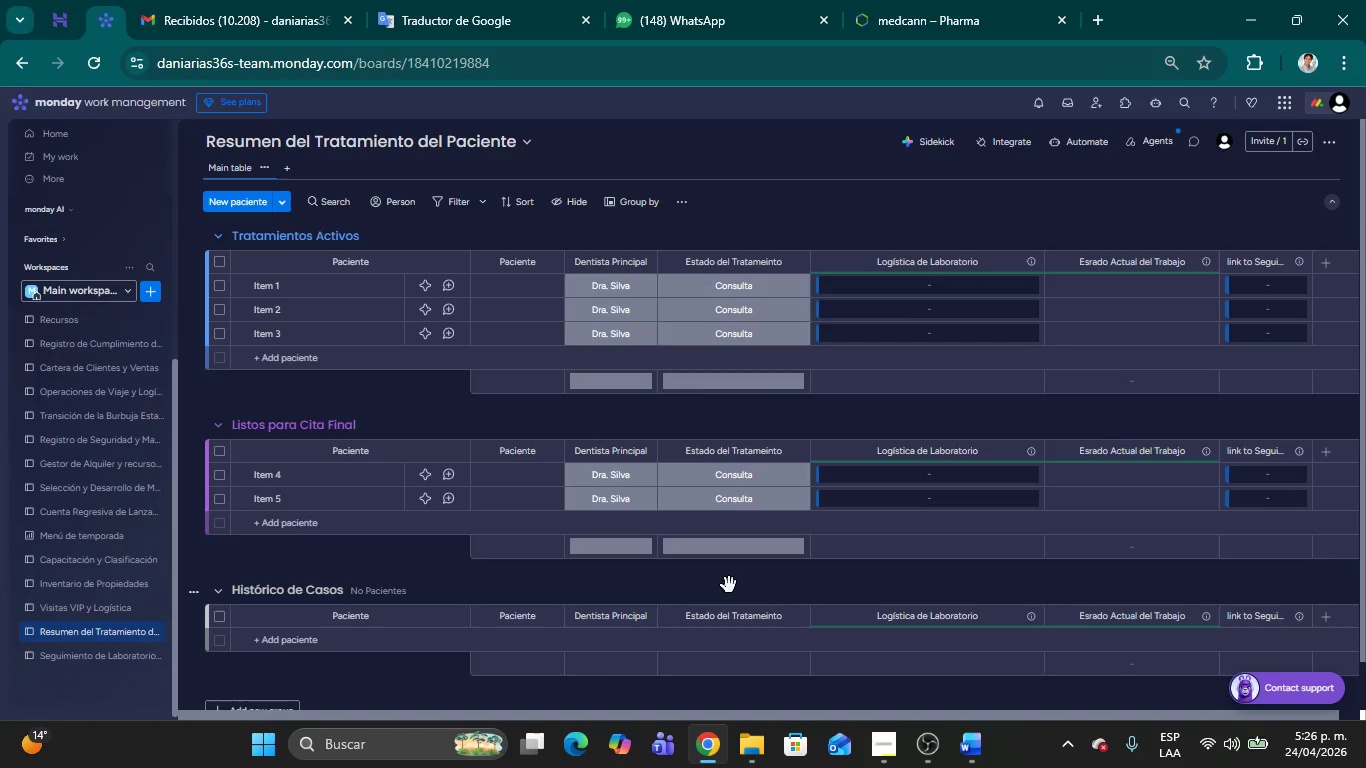 
wait(32.23)
 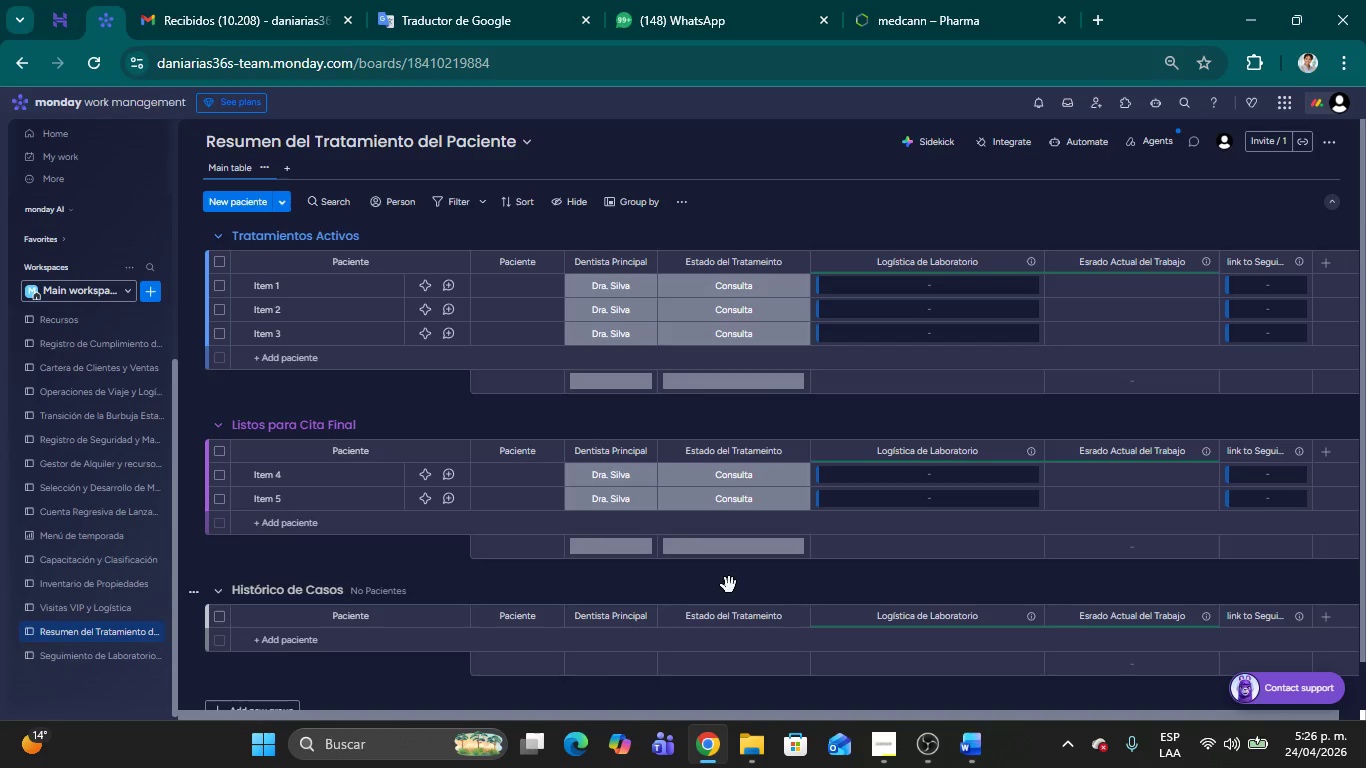 
left_click([113, 654])
 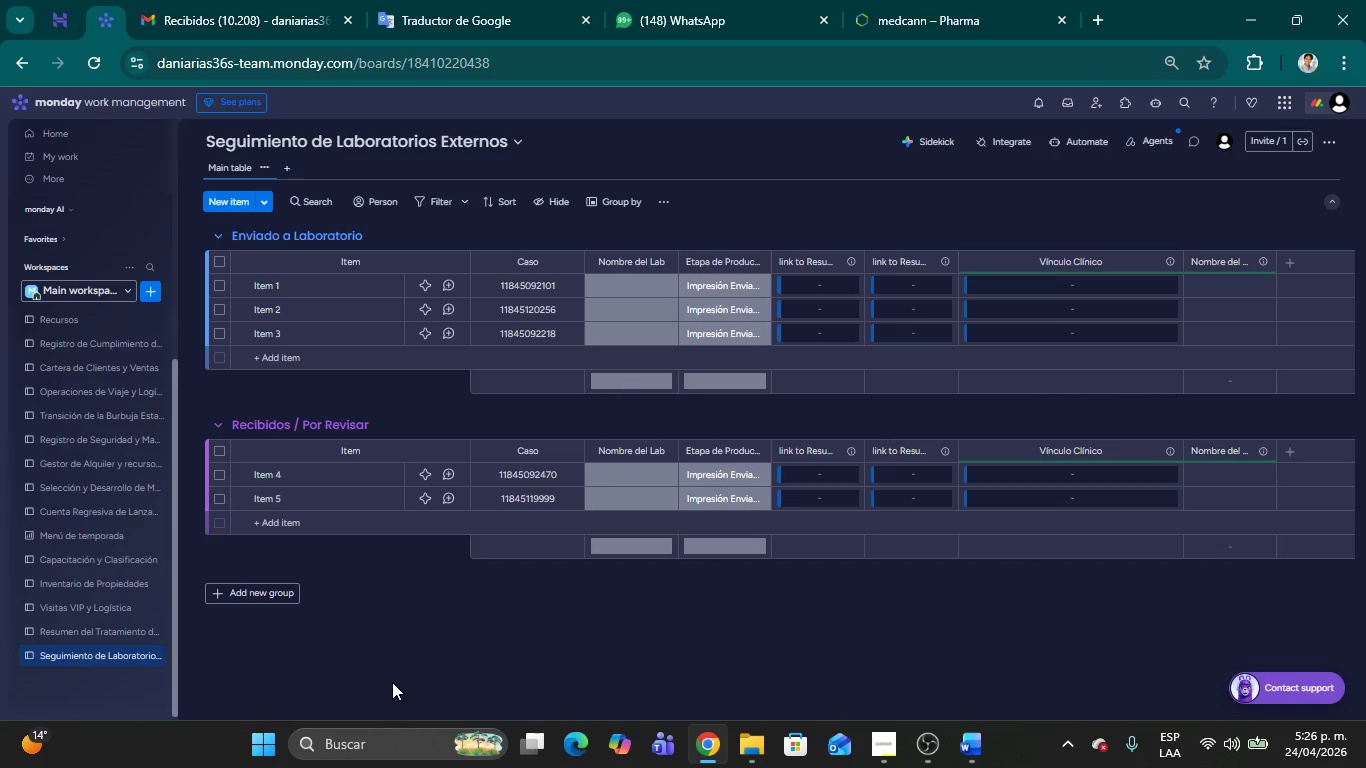 
wait(25.86)
 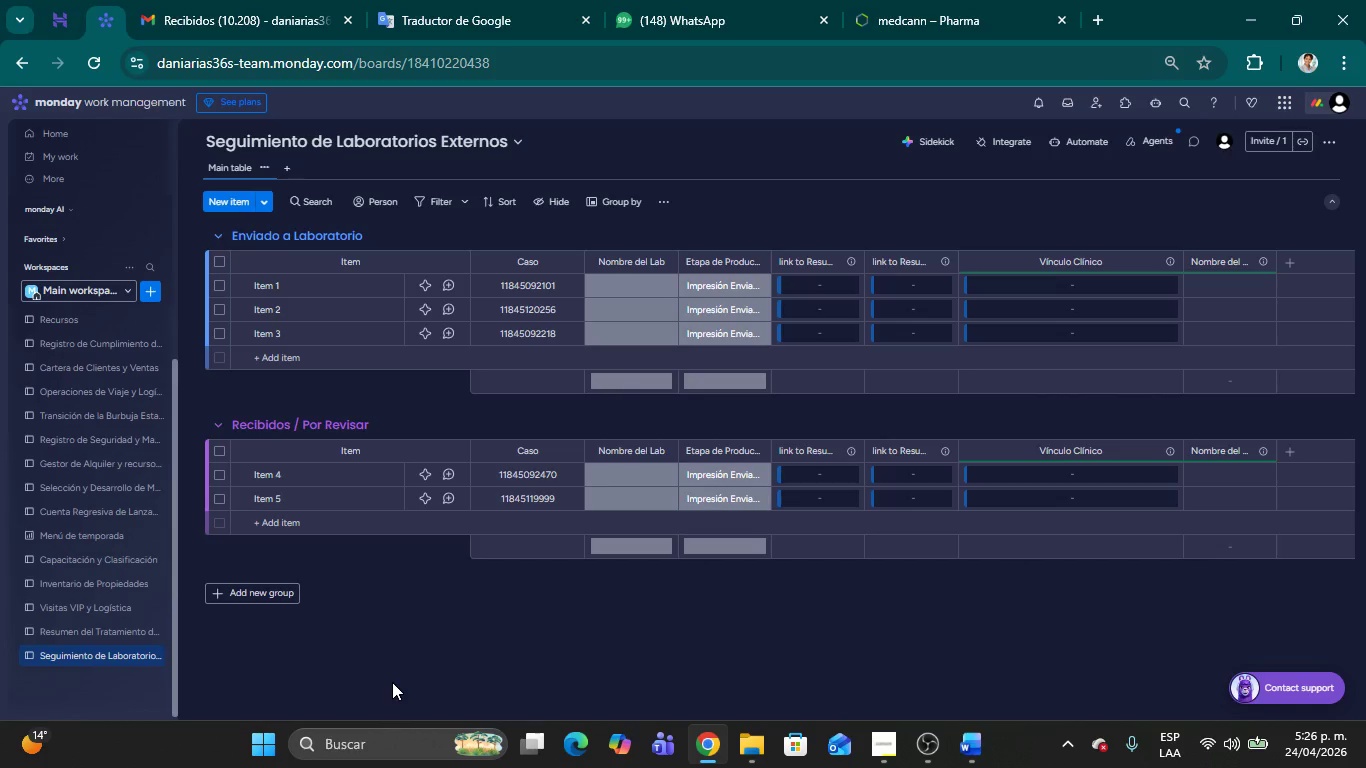 
left_click([74, 631])
 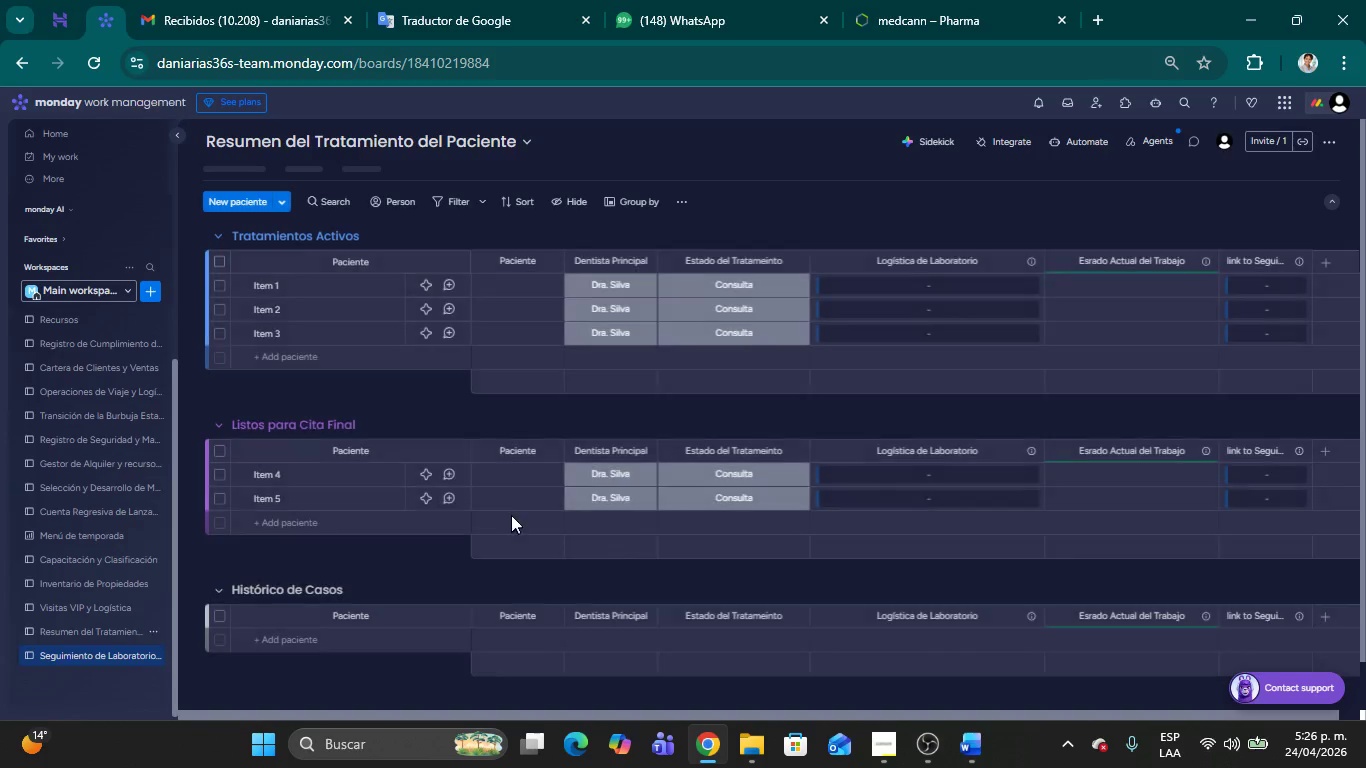 
mouse_move([342, 443])
 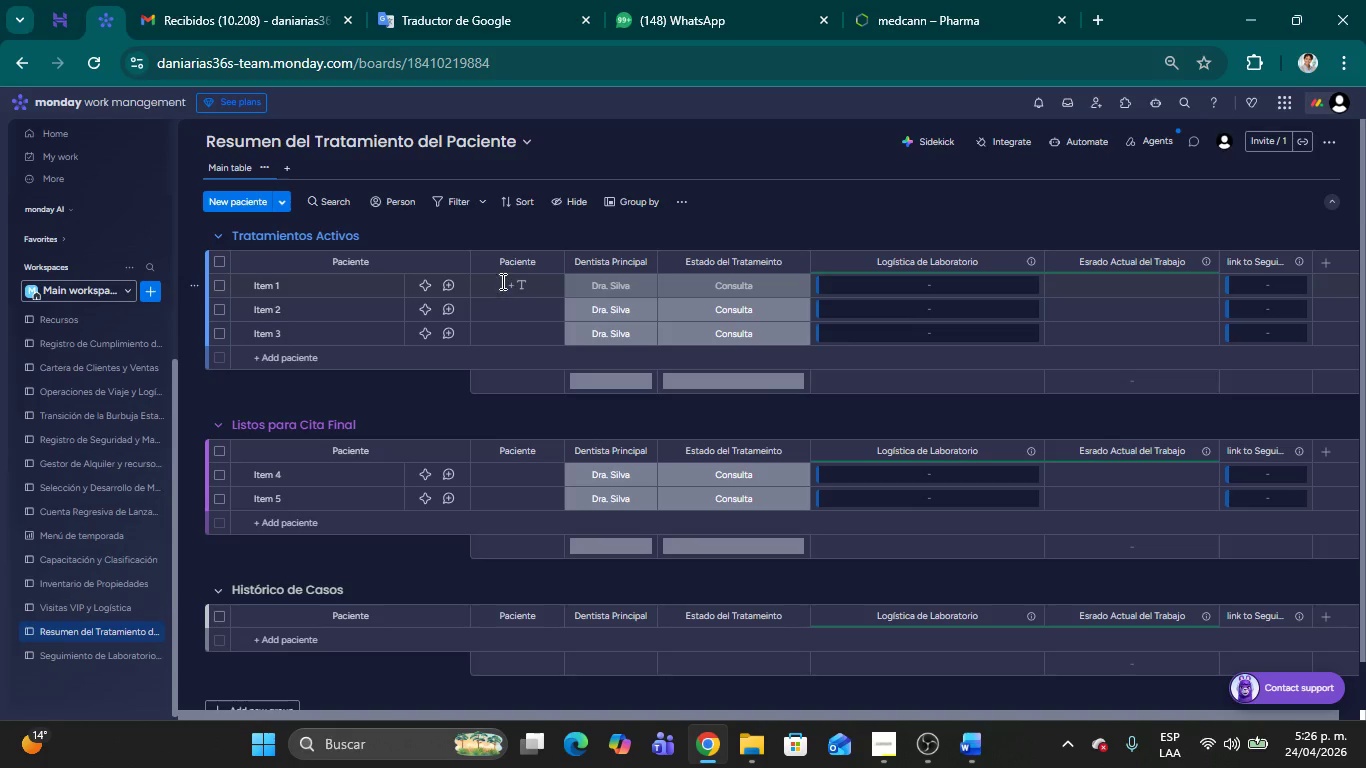 
left_click([501, 281])
 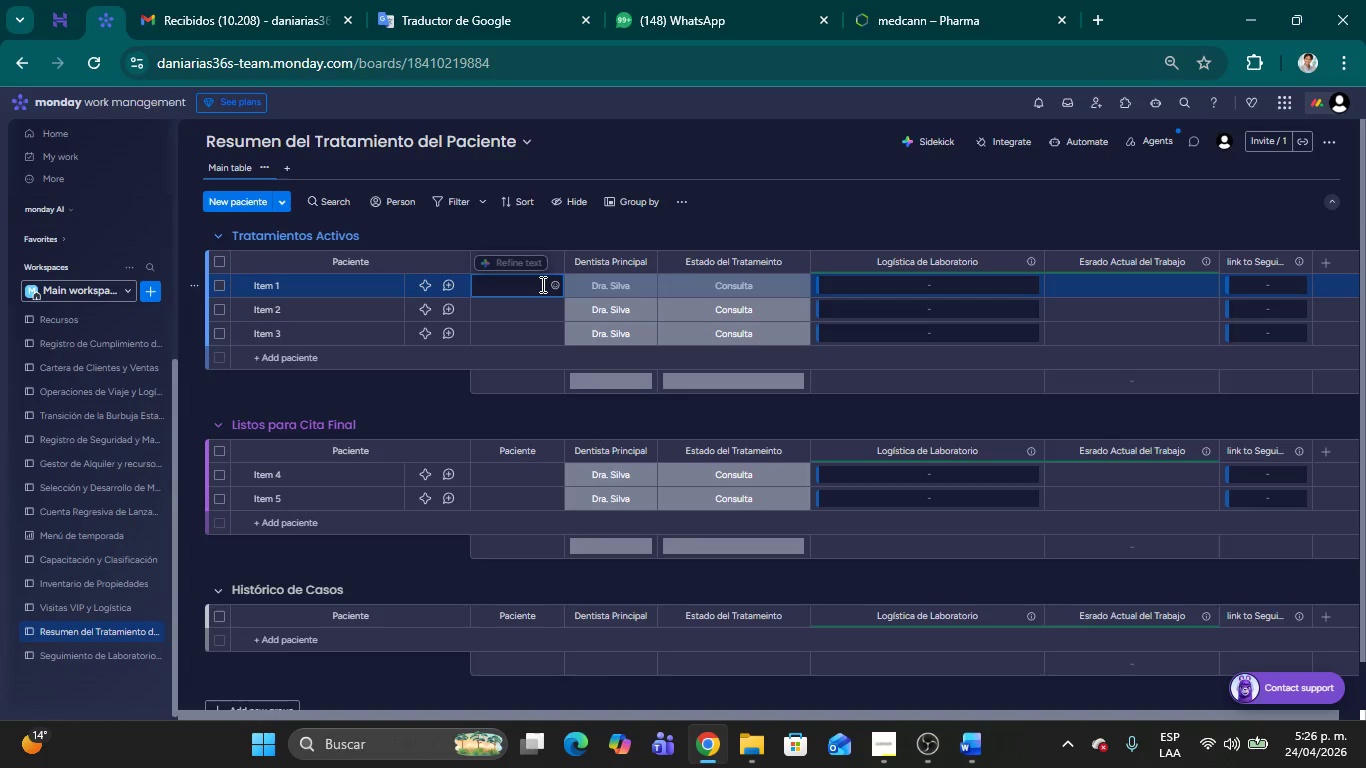 
type(Casrlos)
key(Backspace)
key(Backspace)
key(Backspace)
key(Backspace)
type(rlos M)
key(Backspace)
key(Backspace)
key(Backspace)
key(Backspace)
key(Backspace)
key(Backspace)
key(Backspace)
type(rlos Mendoza)
 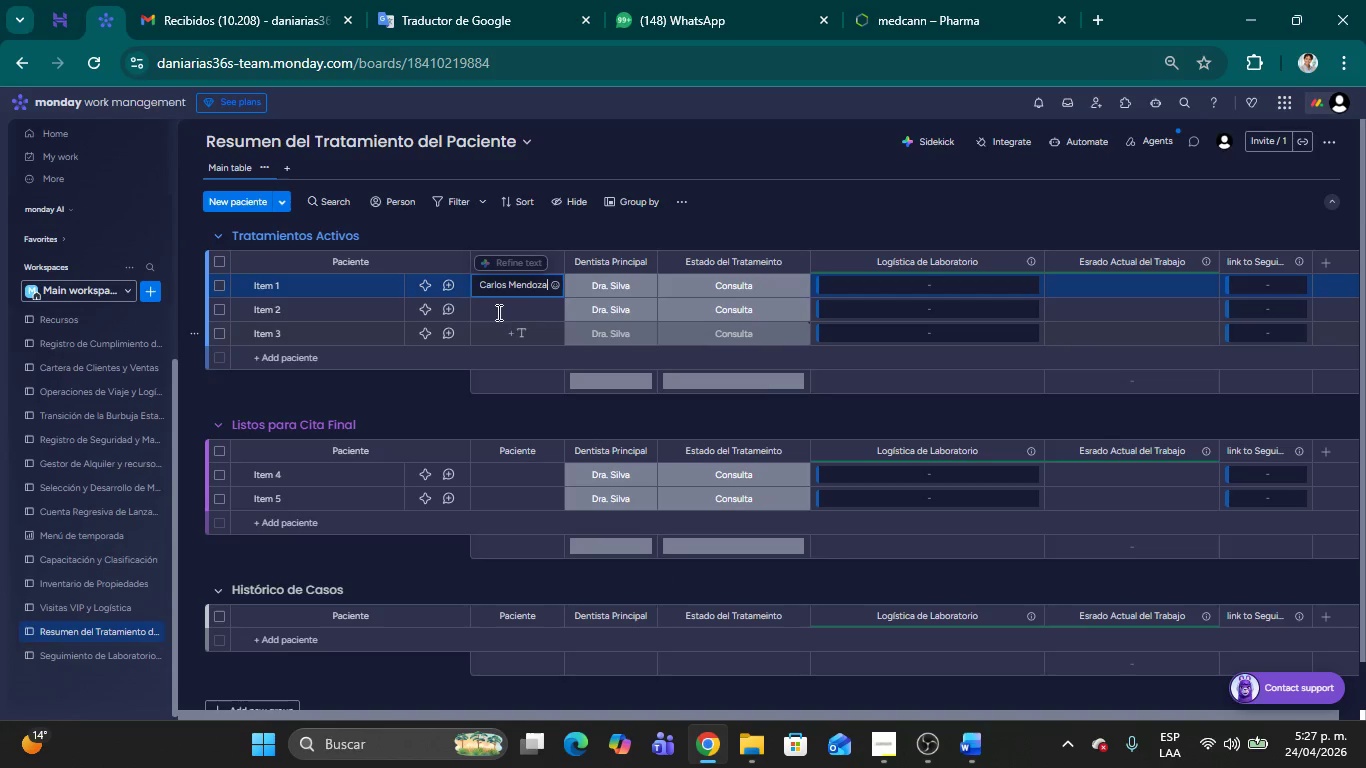 
left_click([497, 308])
 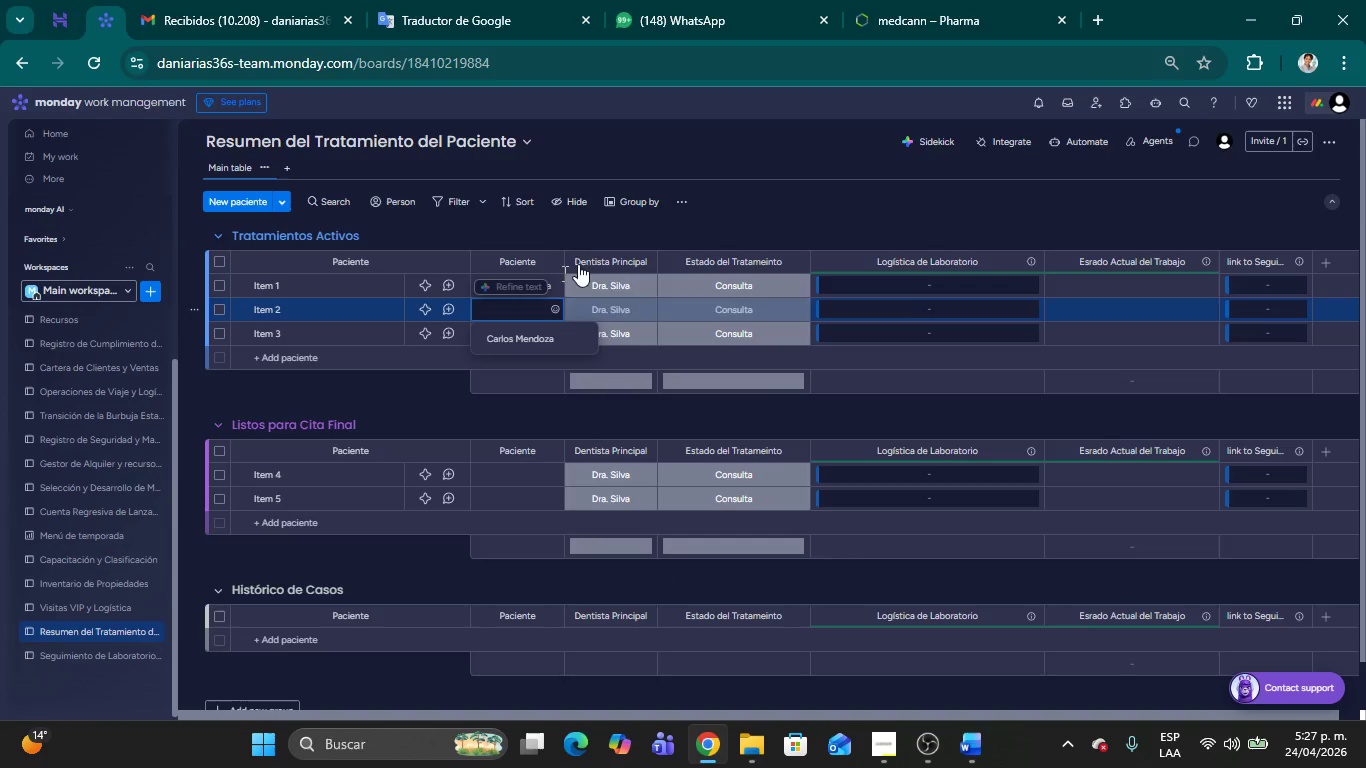 
left_click([782, 228])
 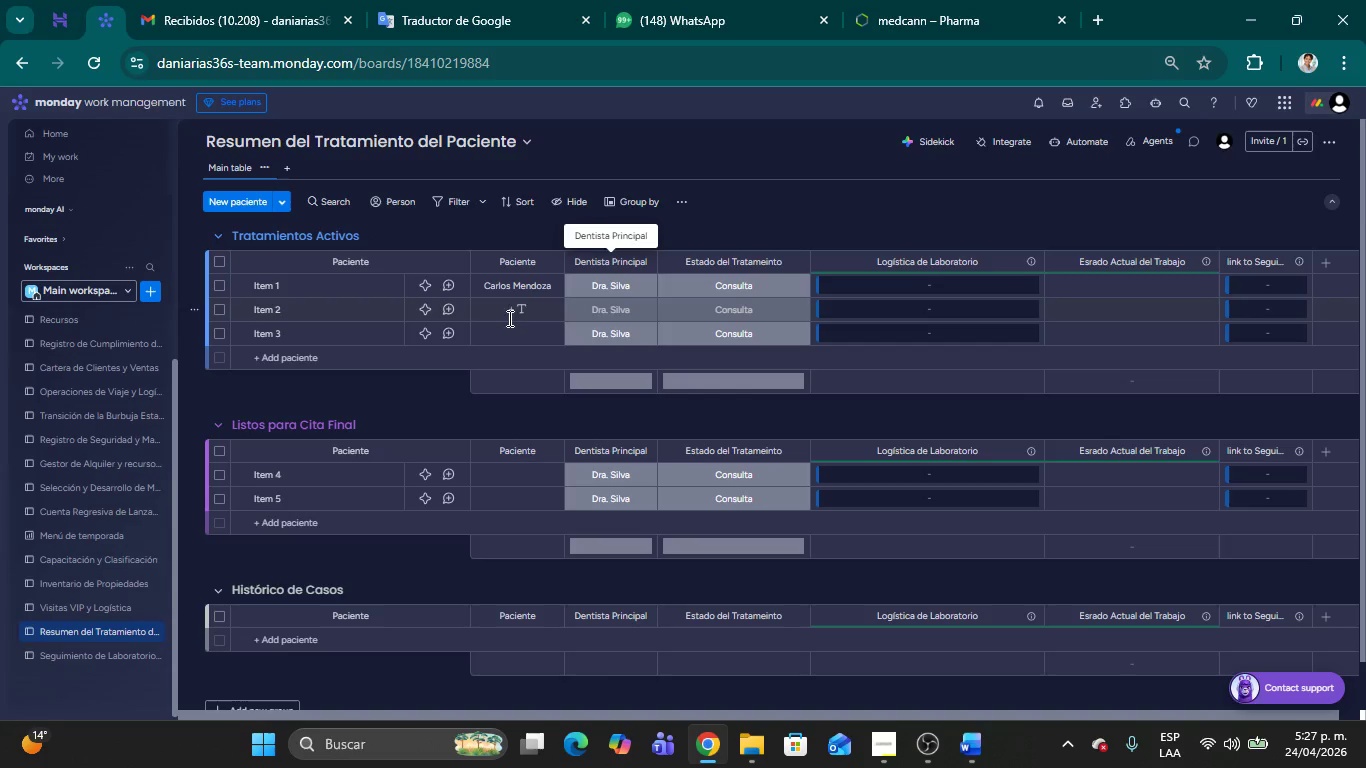 
left_click([508, 307])
 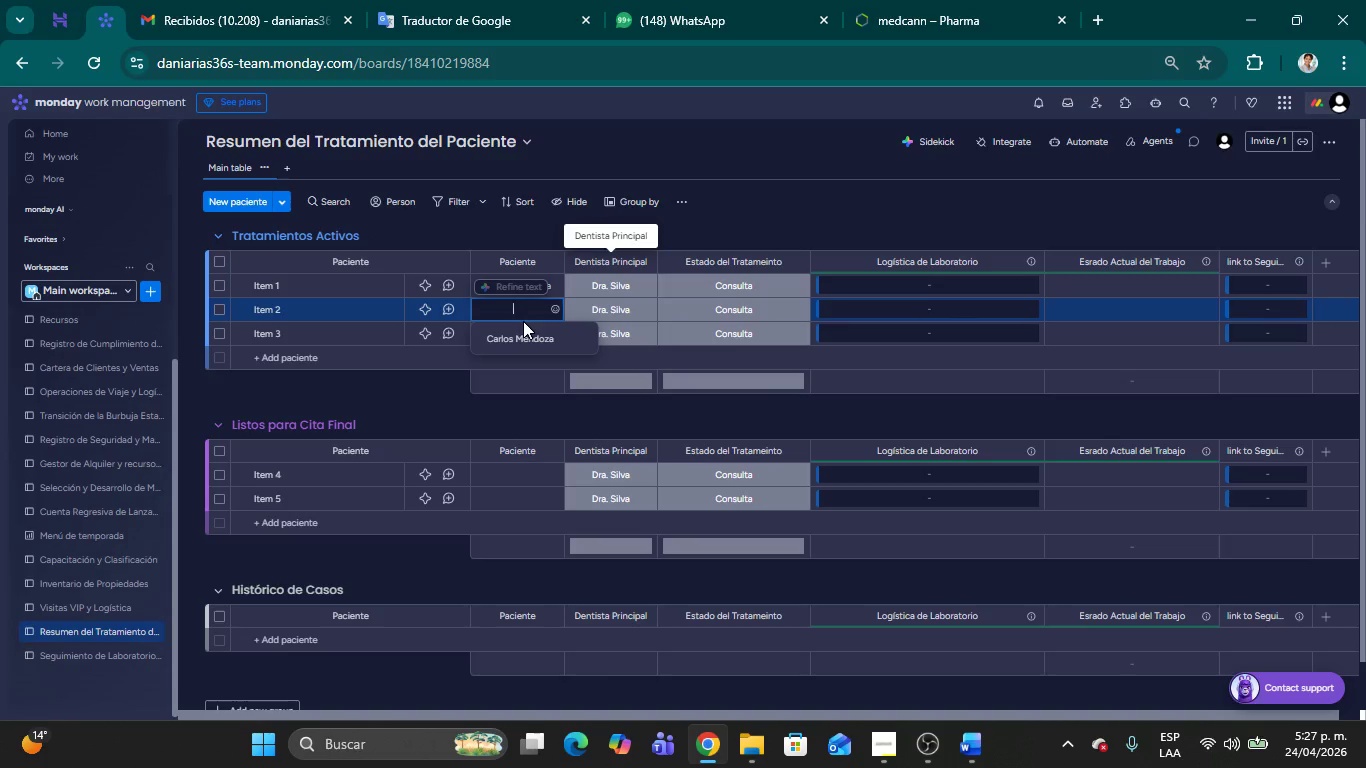 
type(Lucia Fernana)
key(Backspace)
type(z)
key(Backspace)
type(dez)
 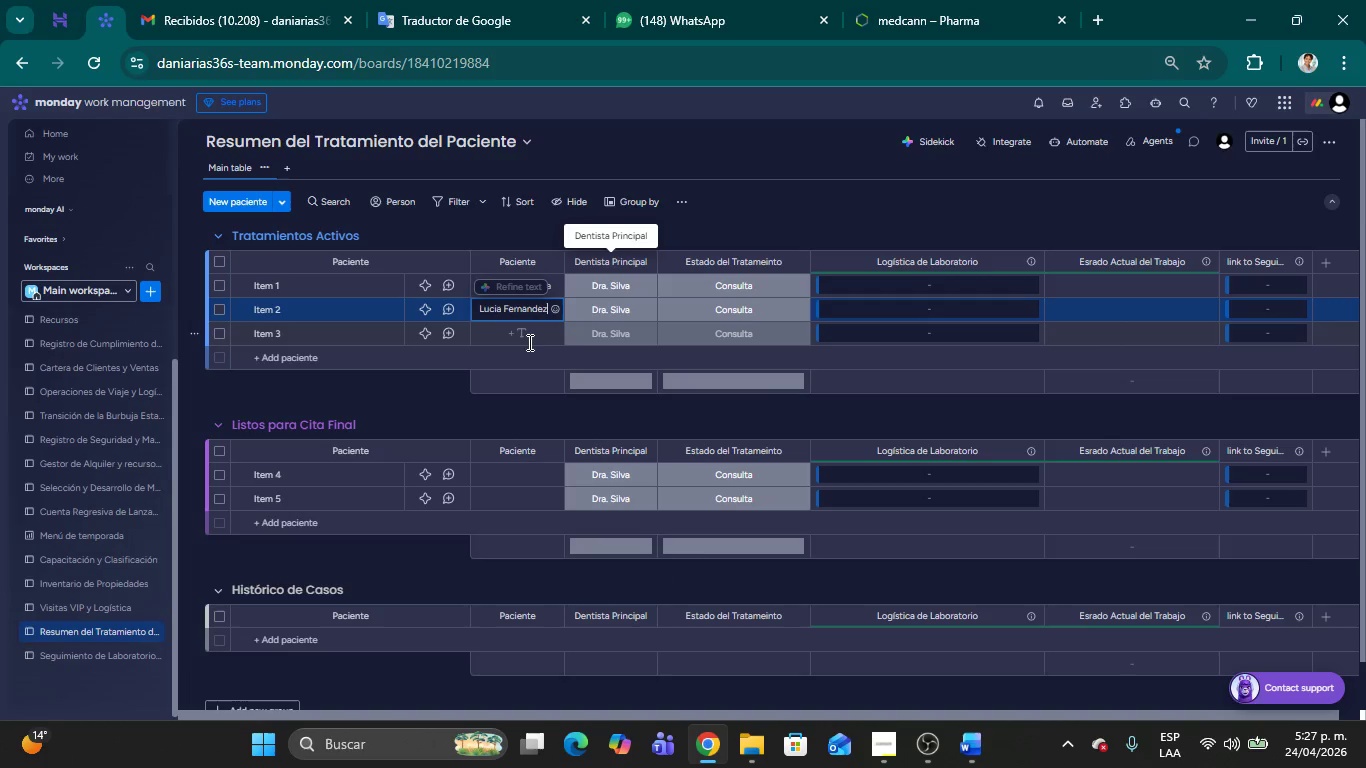 
left_click([524, 331])
 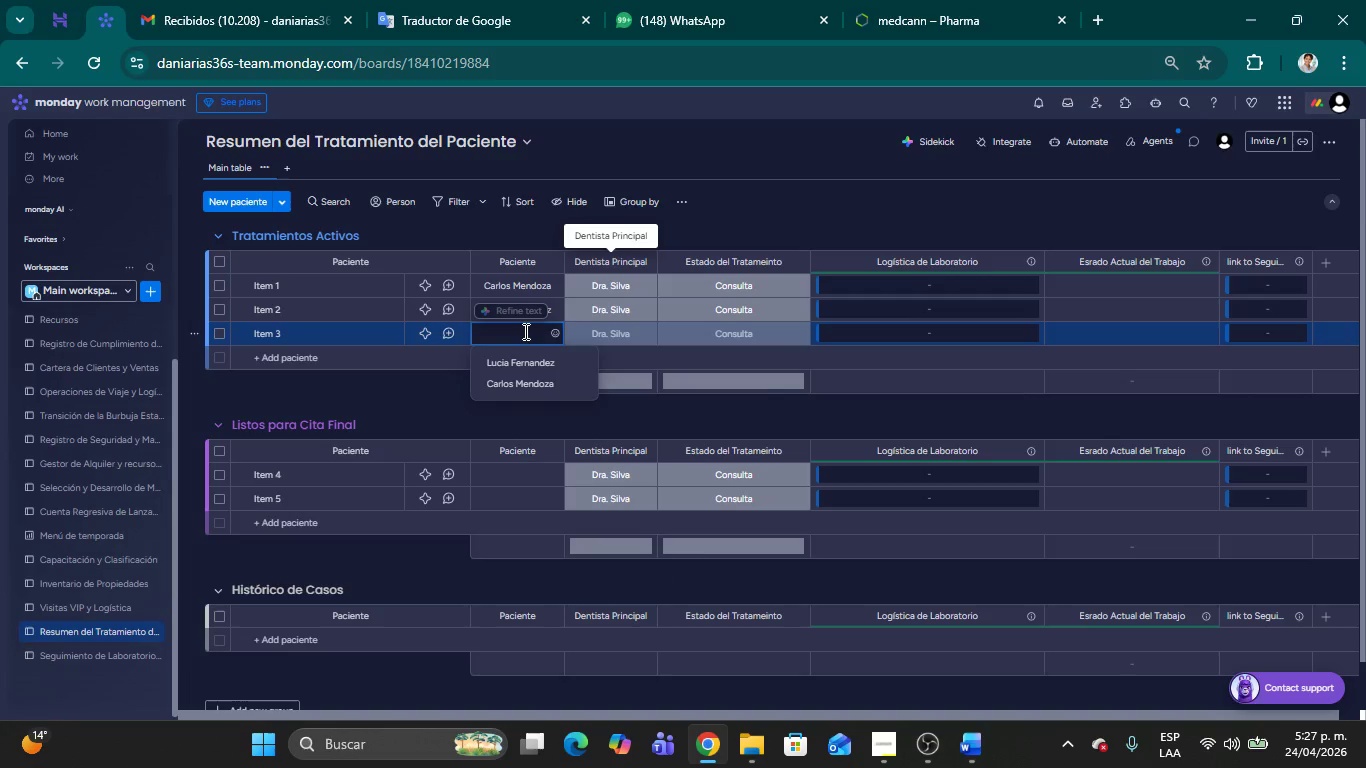 
type(Jorge G)
 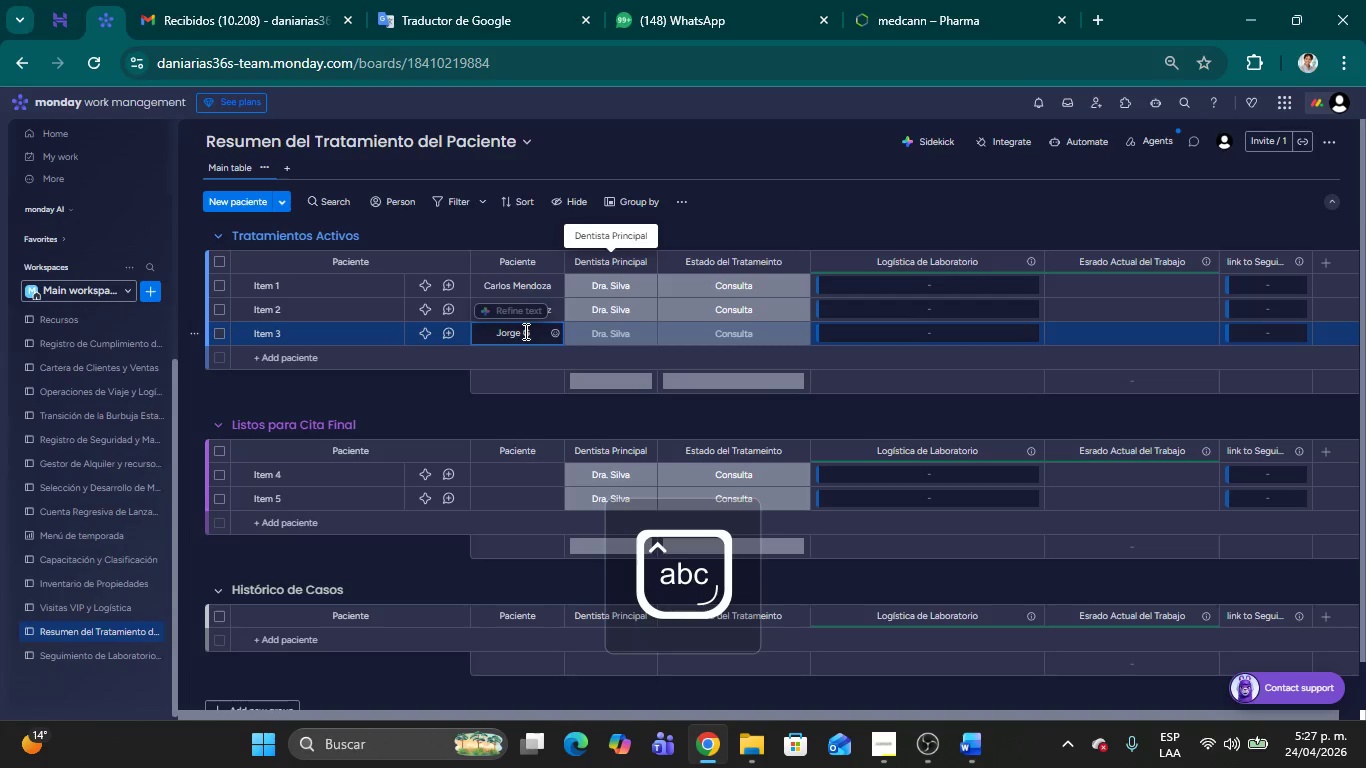 
type(onzales)
 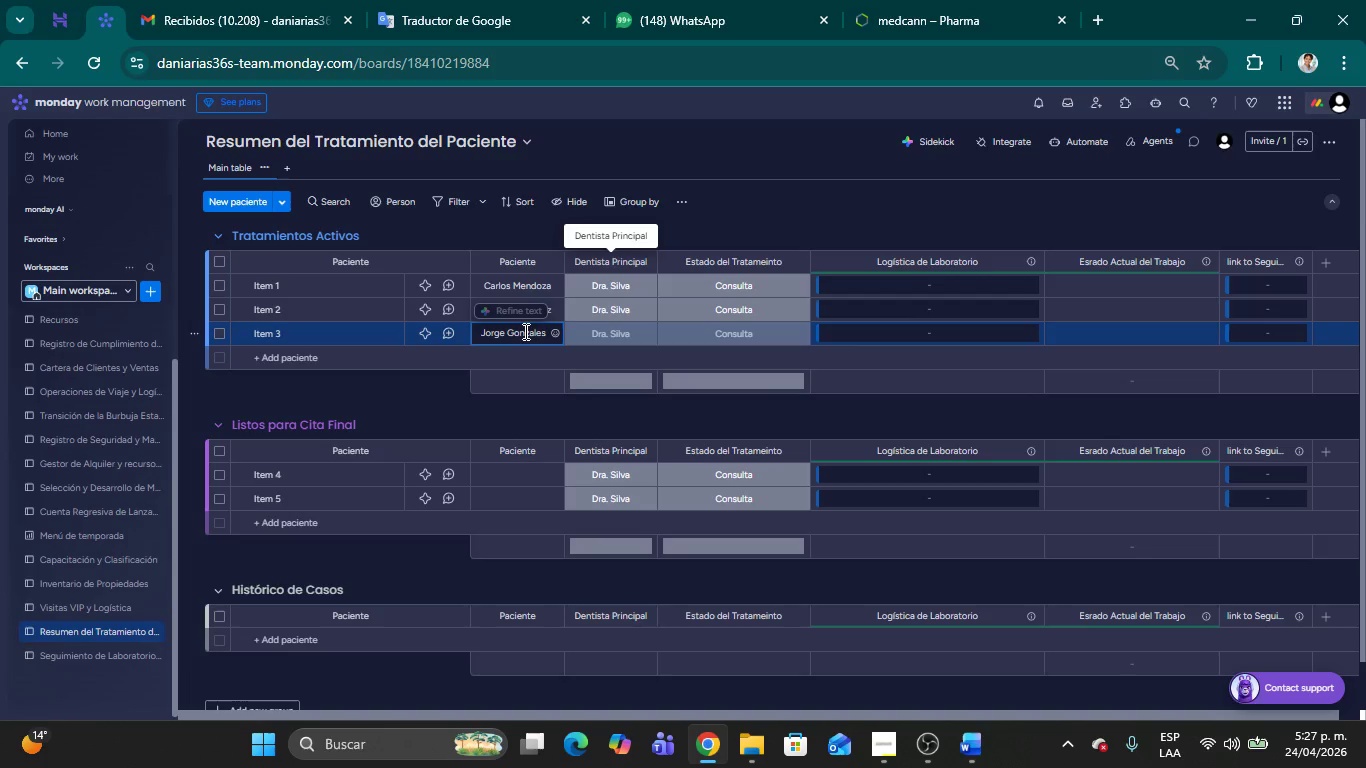 
key(Shift+Enter)
 